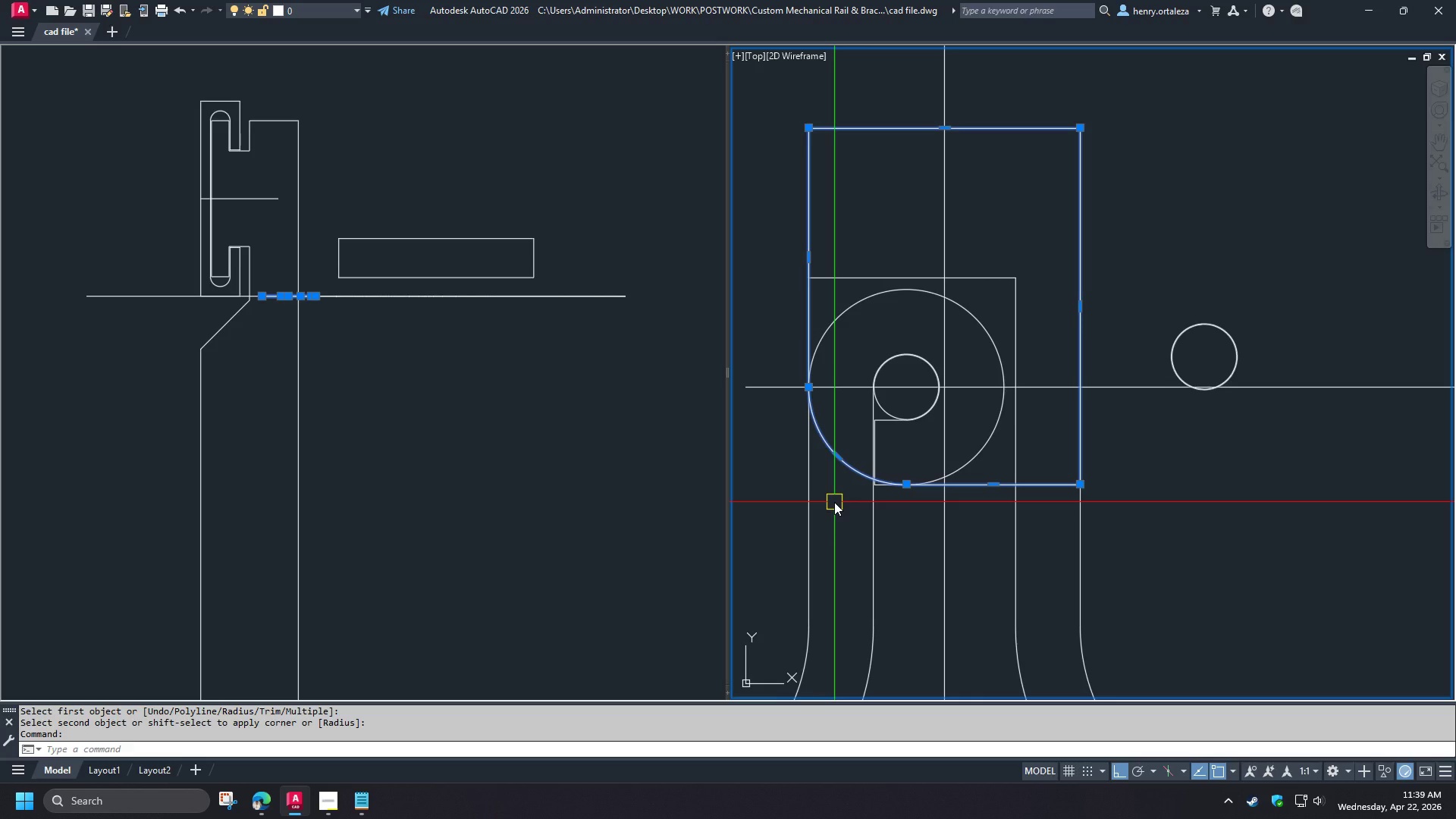 
key(Escape)
type(re )
 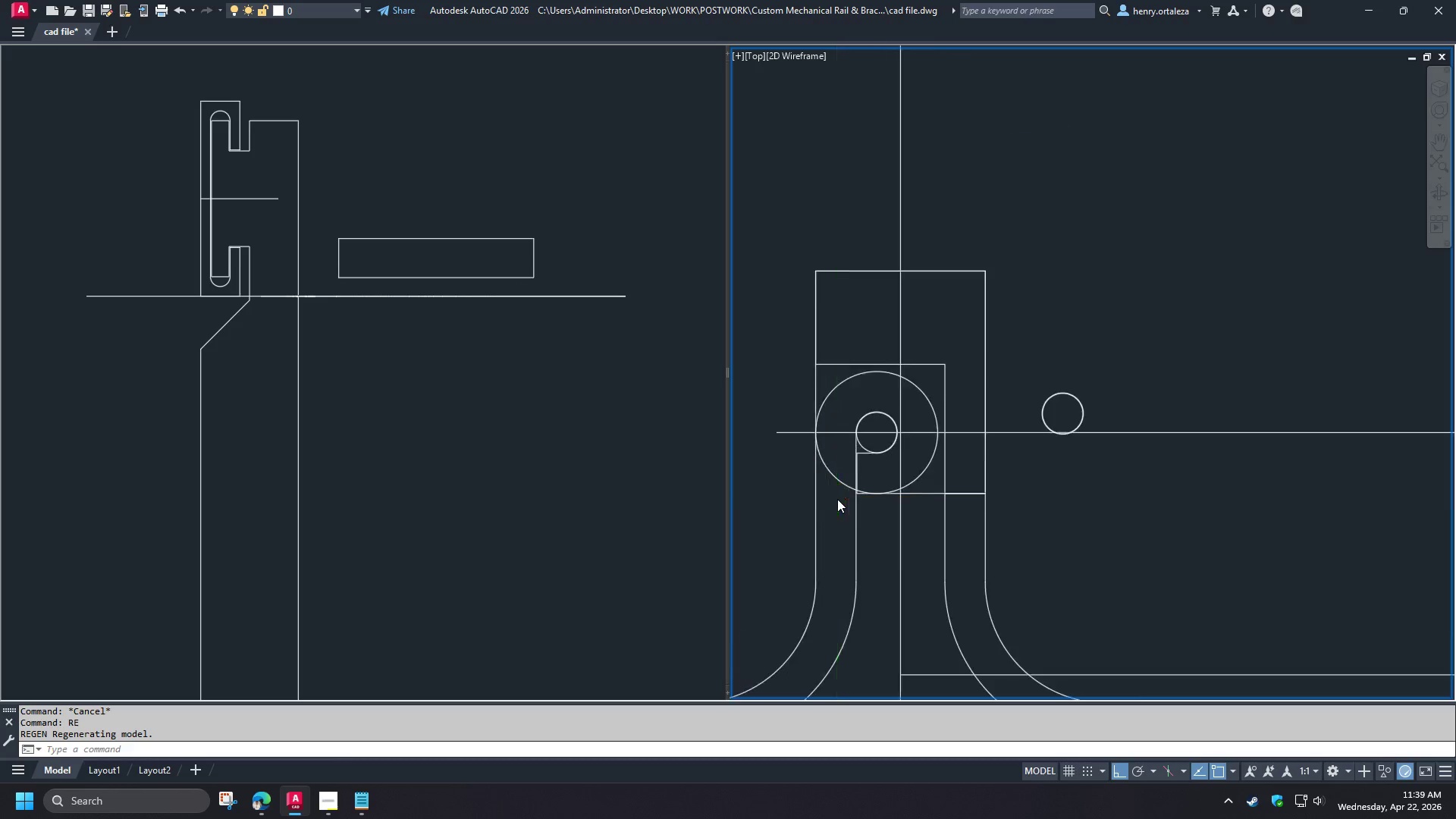 
scroll: coordinate [834, 502], scroll_direction: down, amount: 2.0
 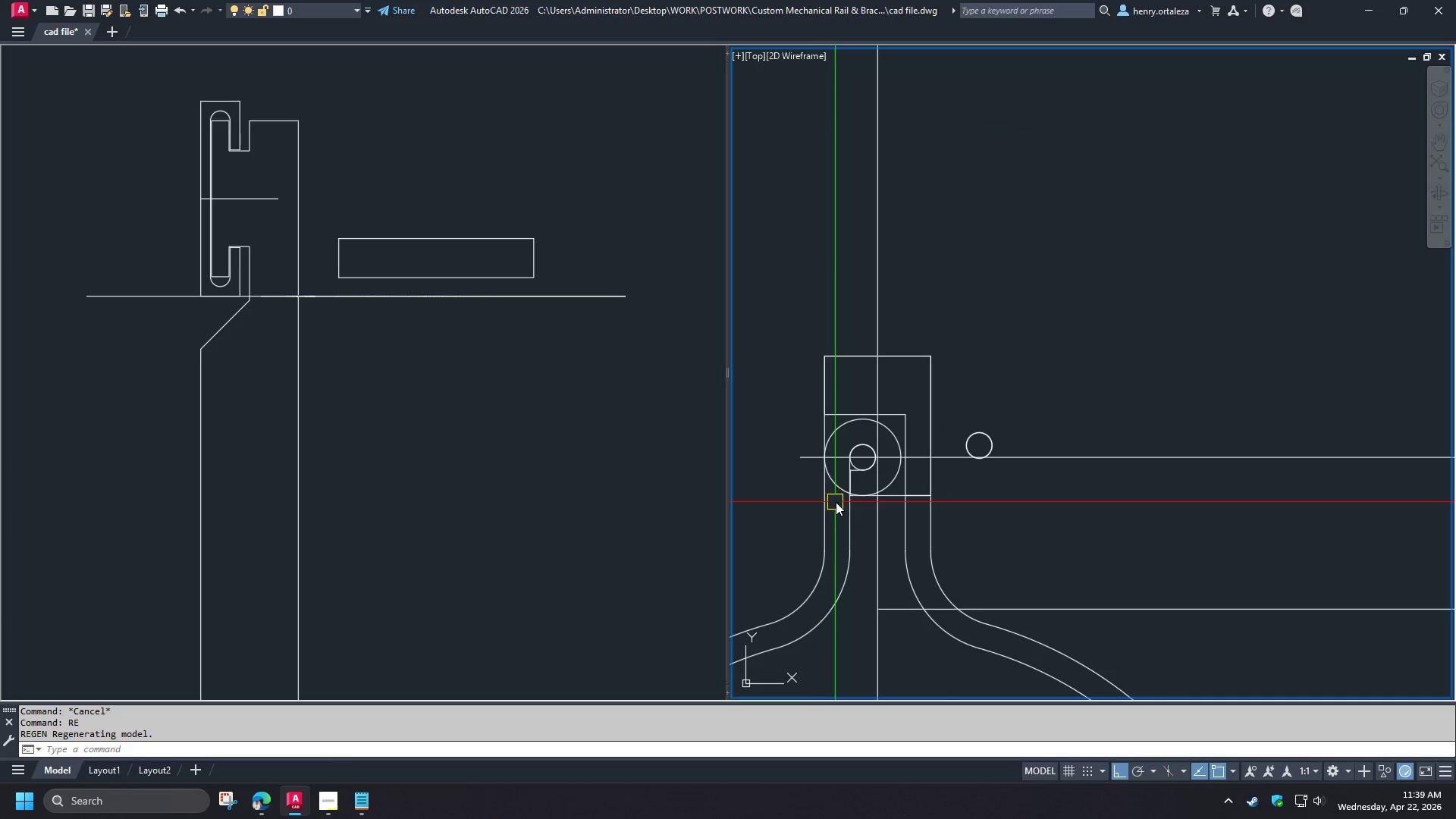 
scroll: coordinate [837, 499], scroll_direction: up, amount: 2.0
 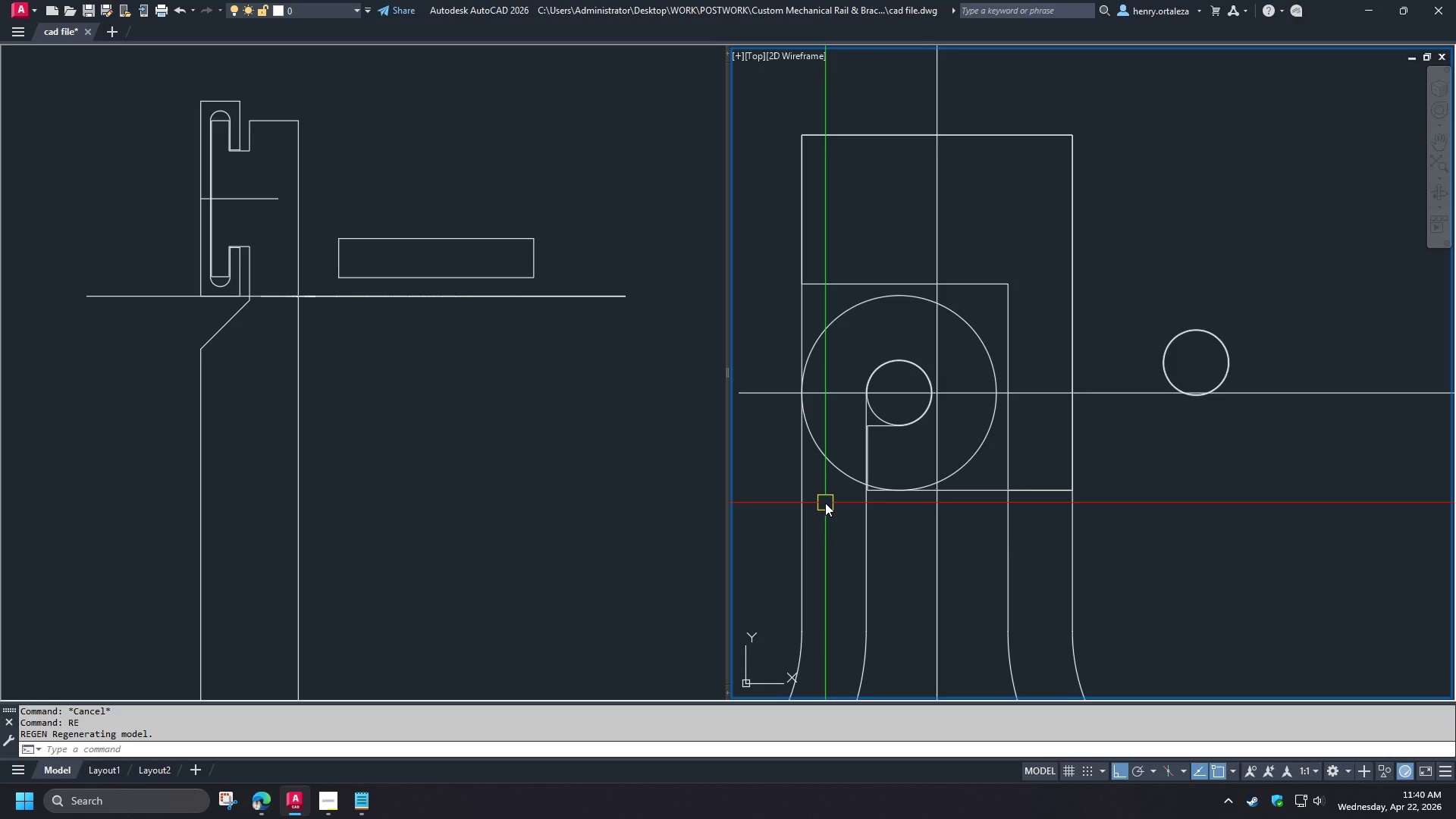 
wait(42.44)
 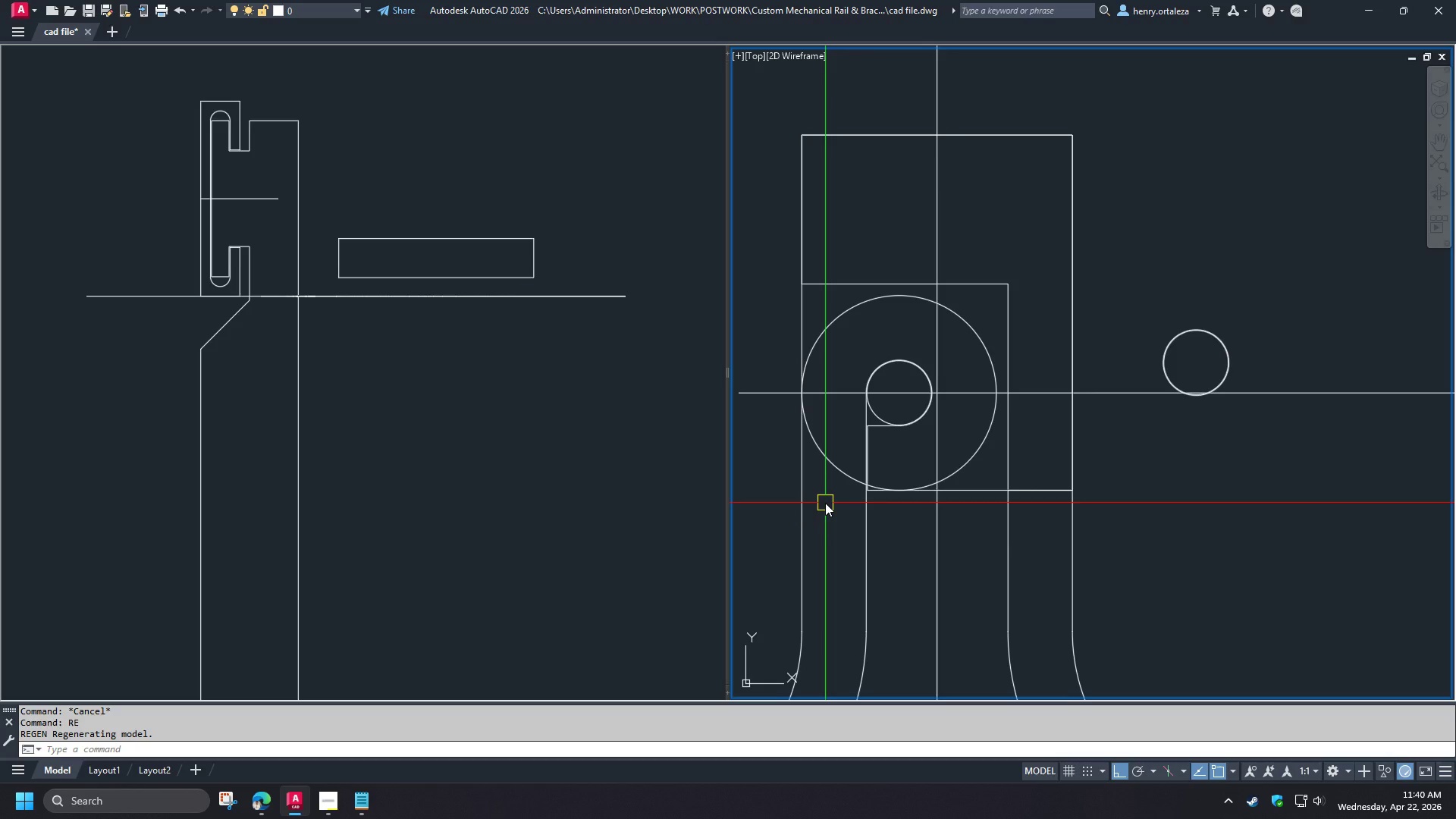 
scroll: coordinate [967, 448], scroll_direction: down, amount: 4.0
 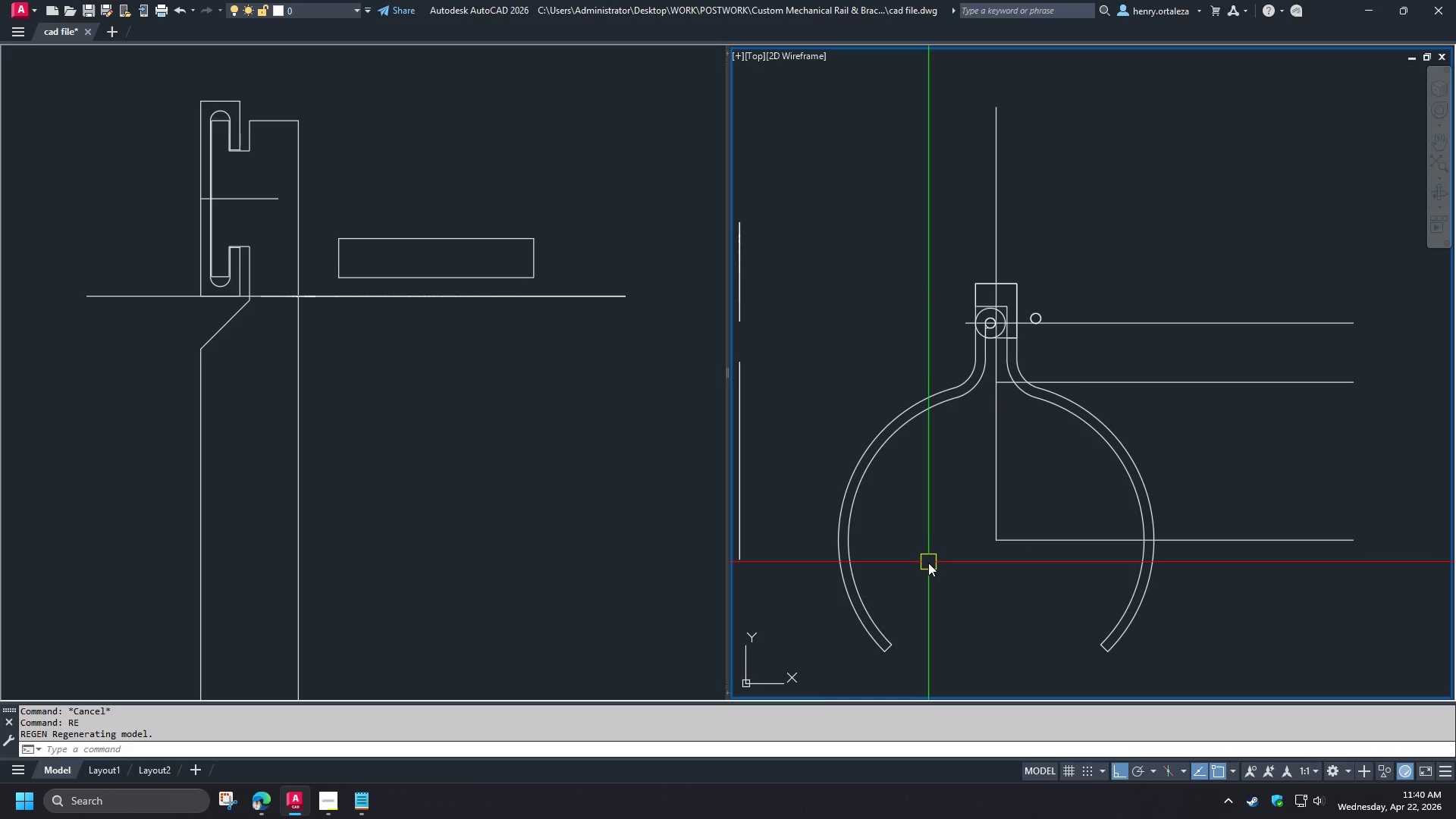 
wait(19.56)
 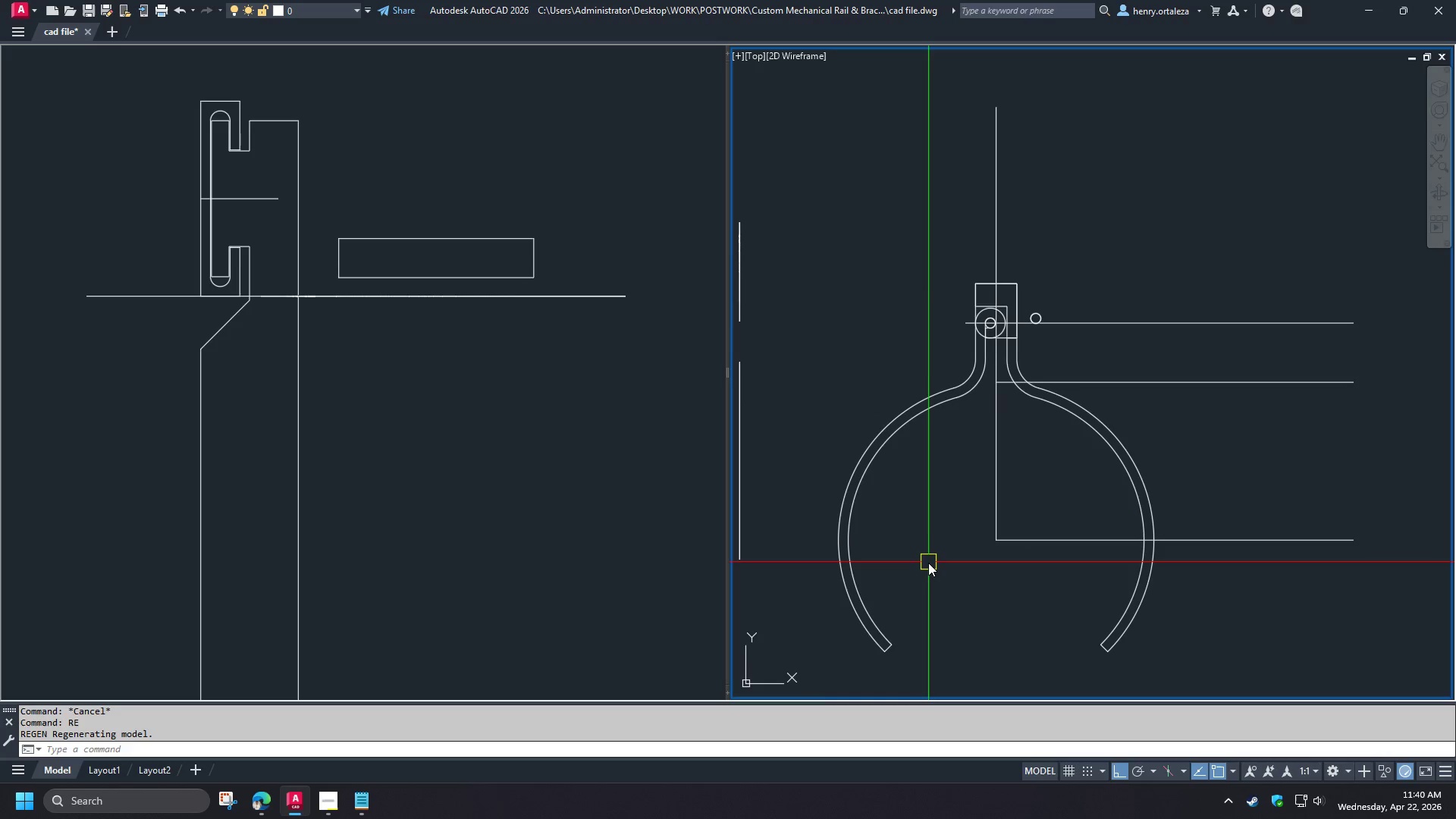 
key(C)
 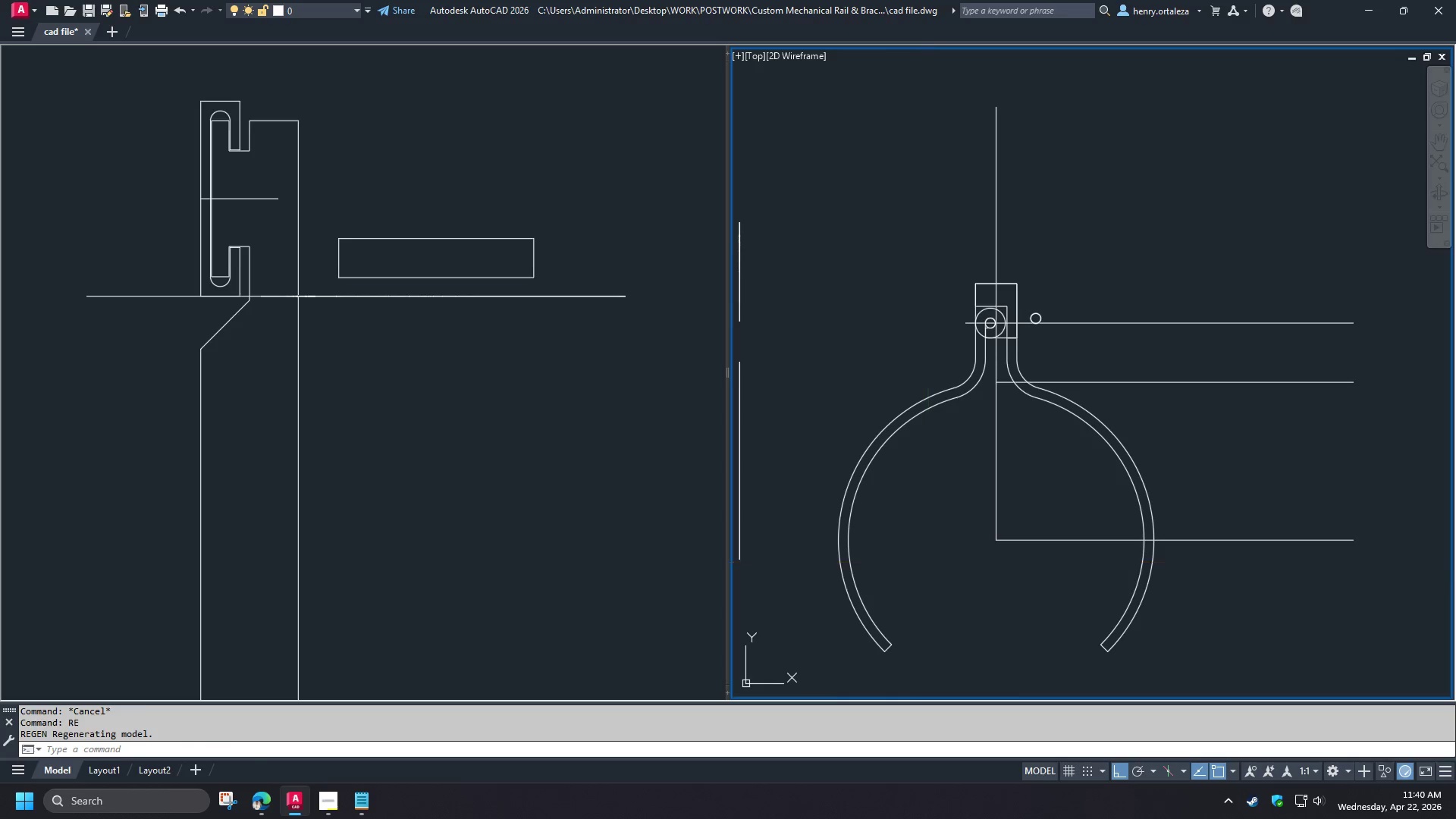 
key(Space)
 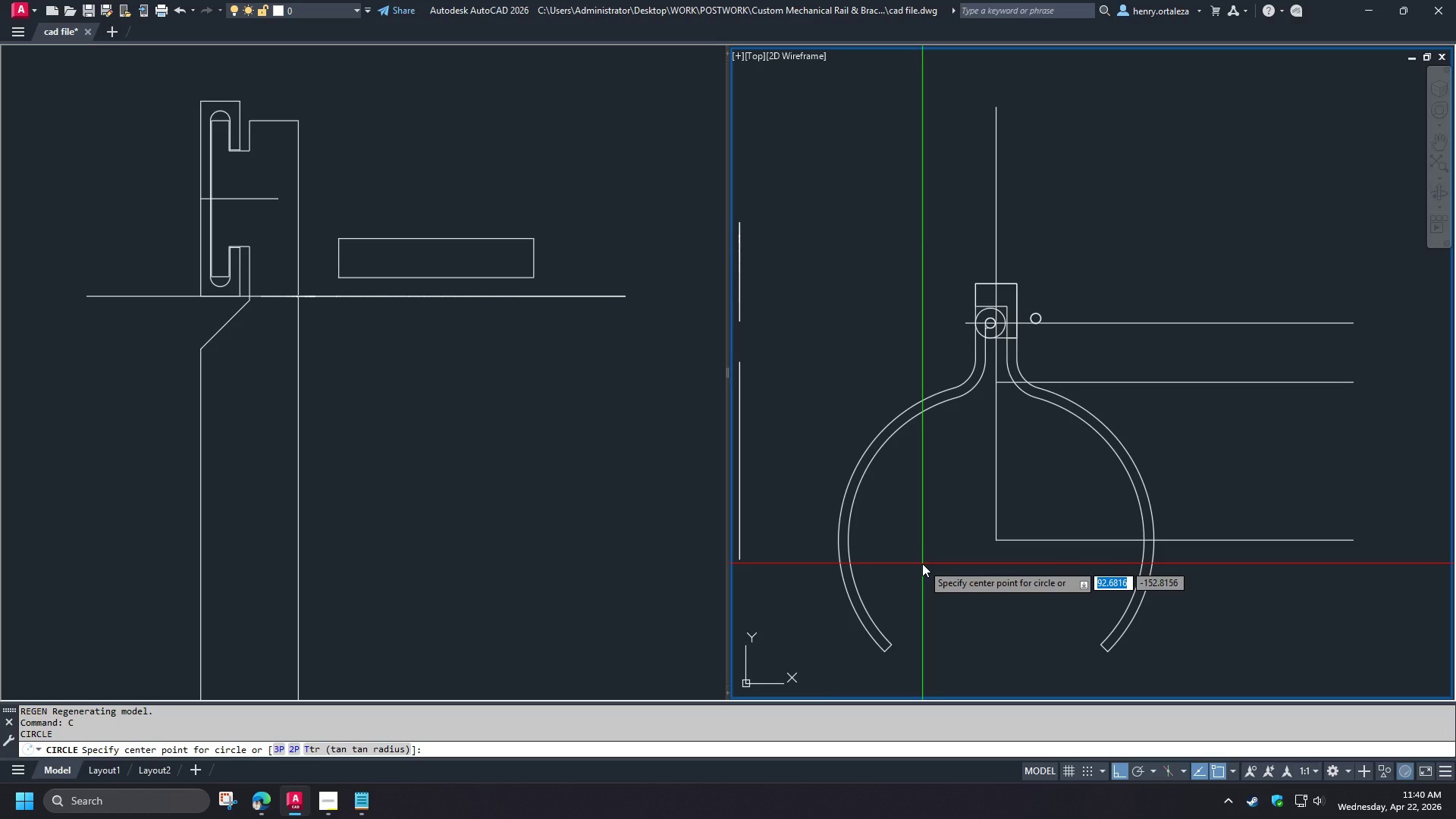 
wait(7.17)
 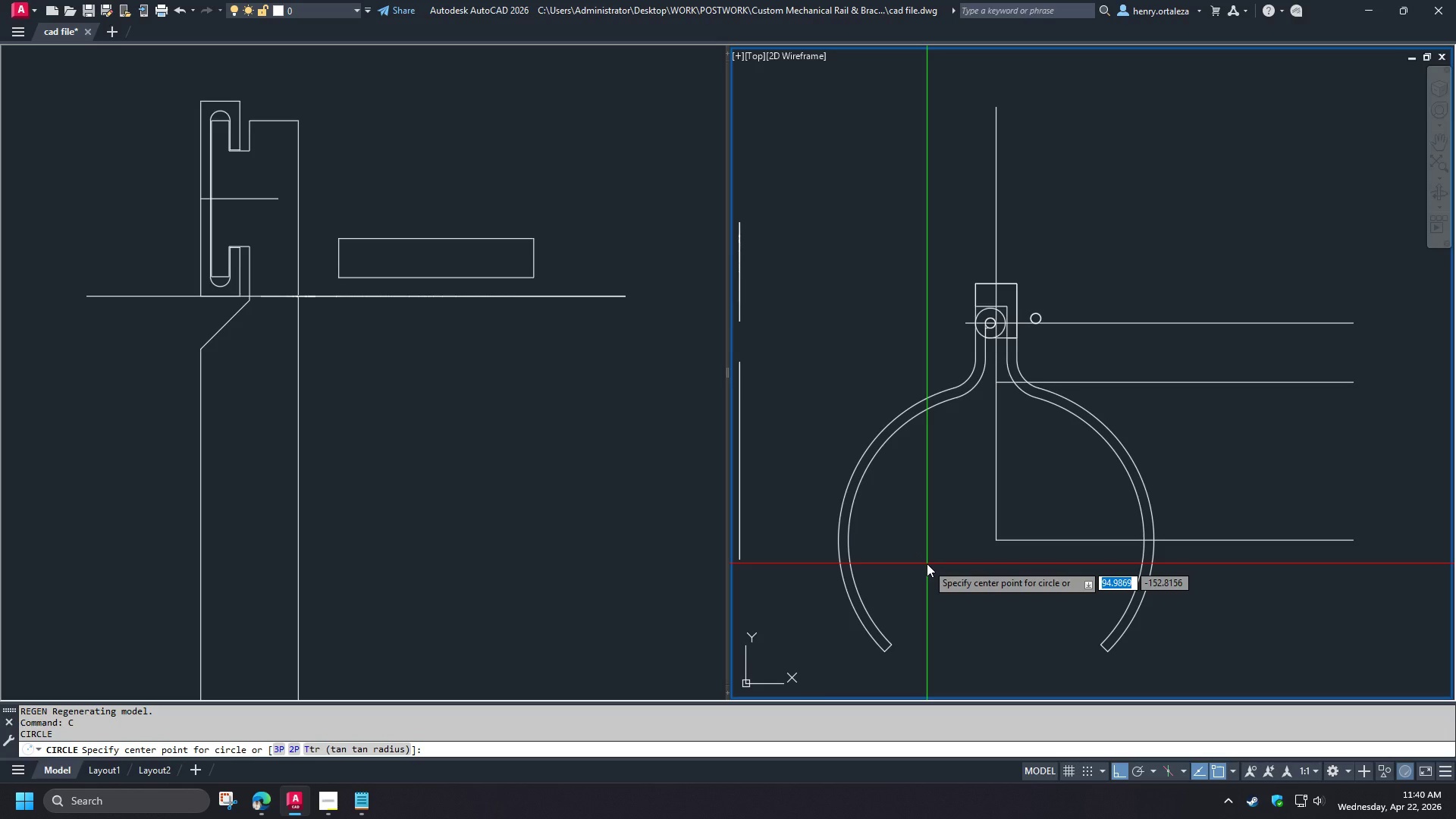 
scroll: coordinate [912, 549], scroll_direction: up, amount: 1.0
 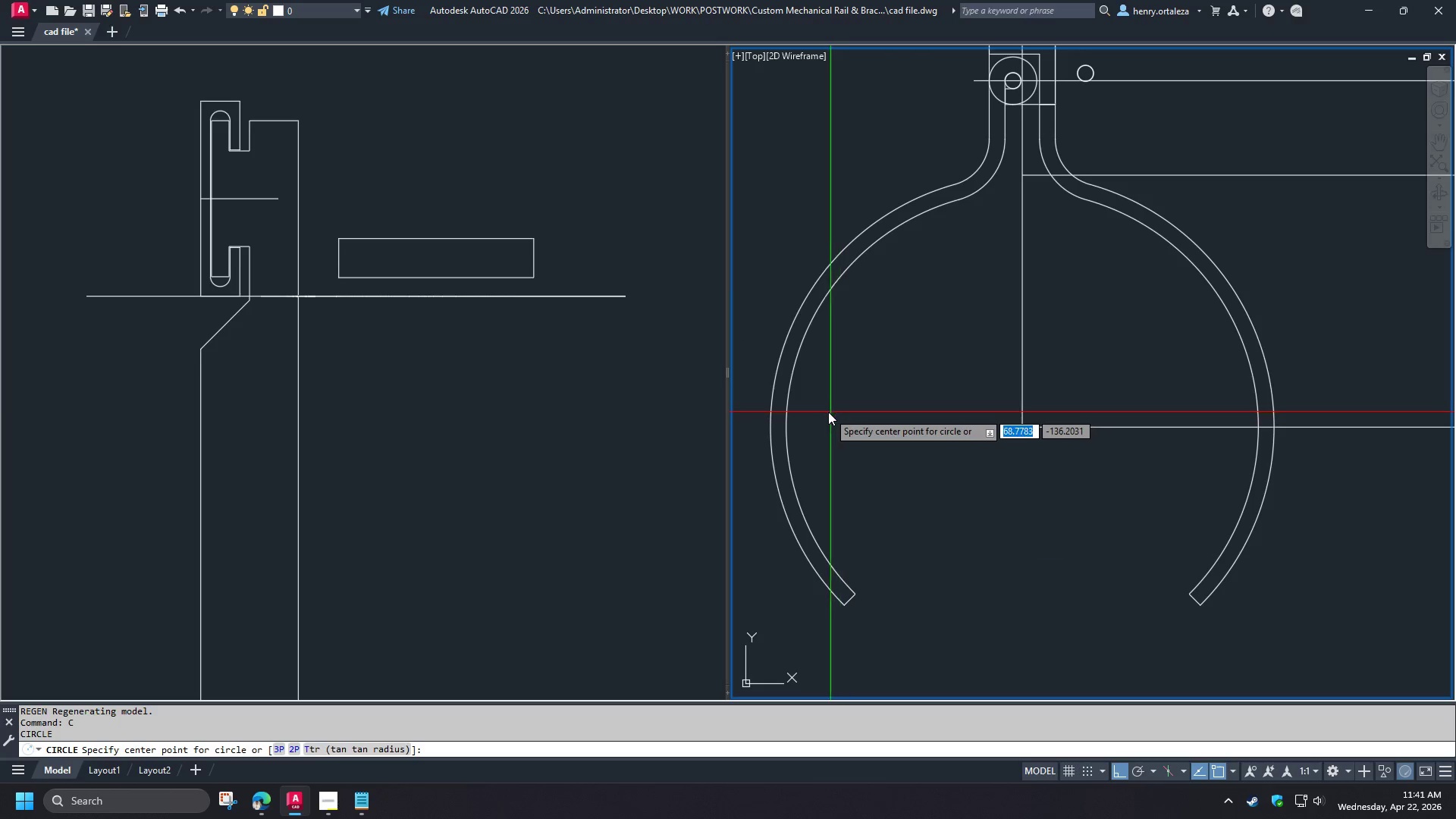 
wait(7.17)
 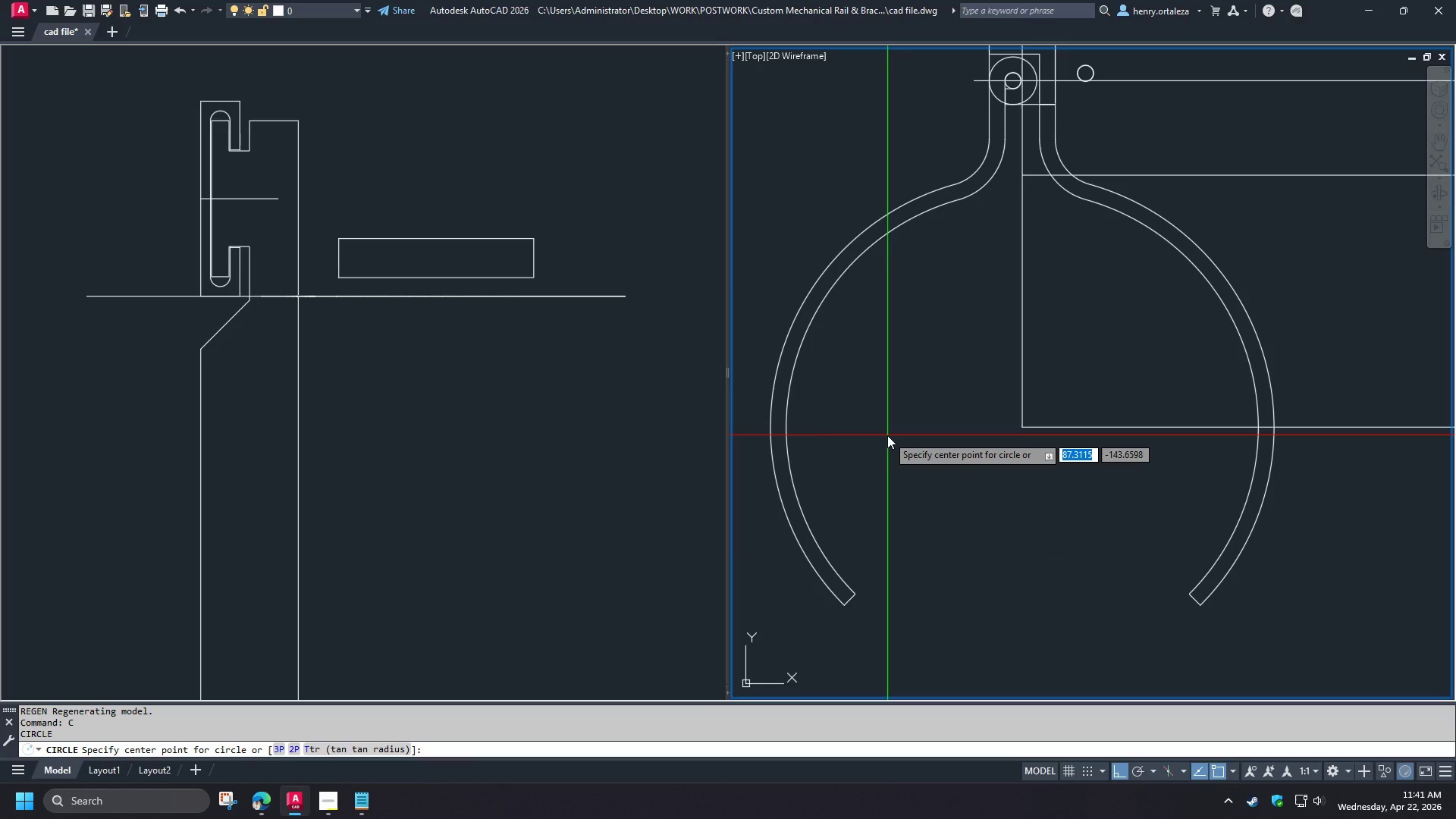 
type(cen )
 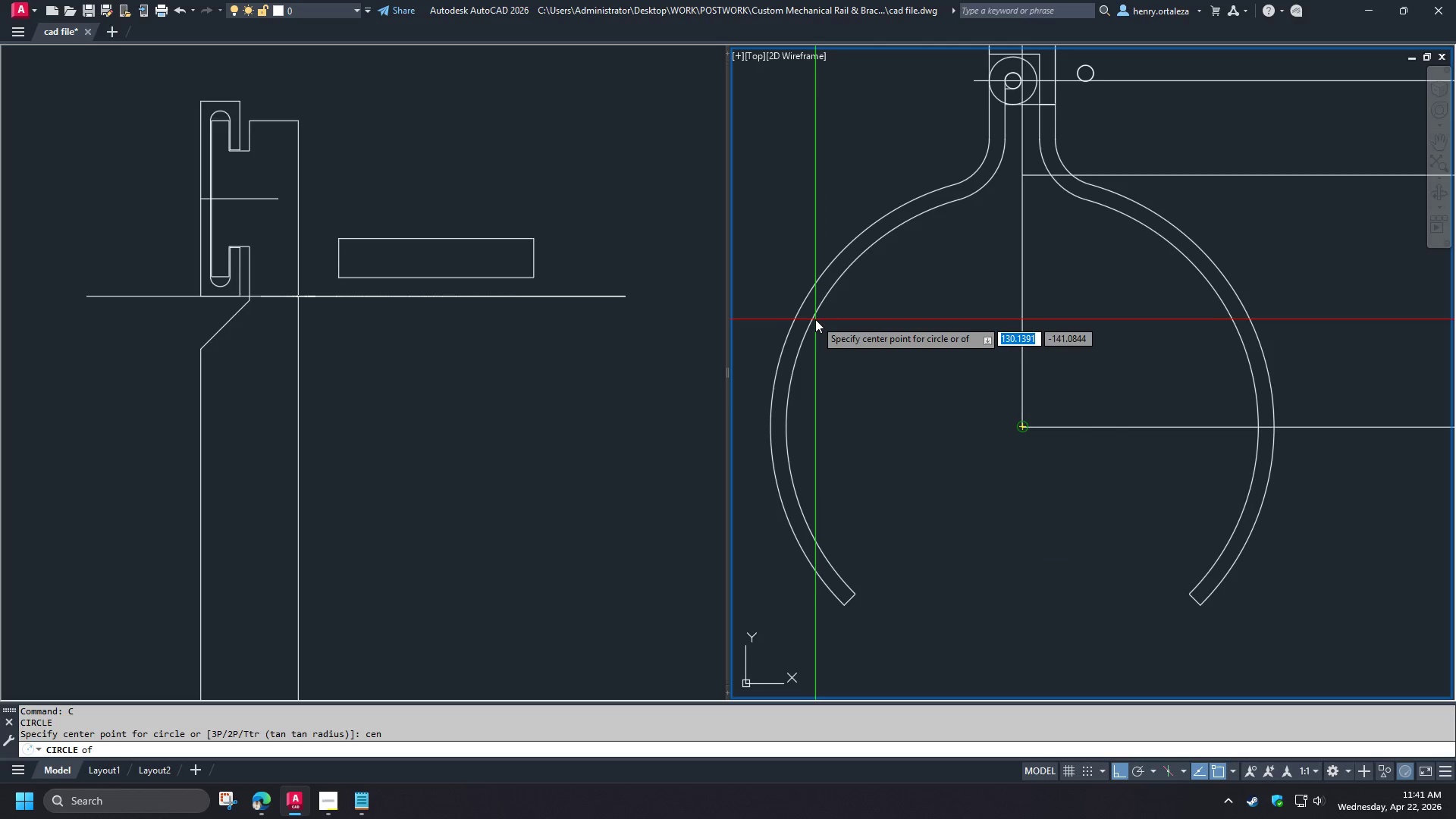 
left_click([815, 319])
 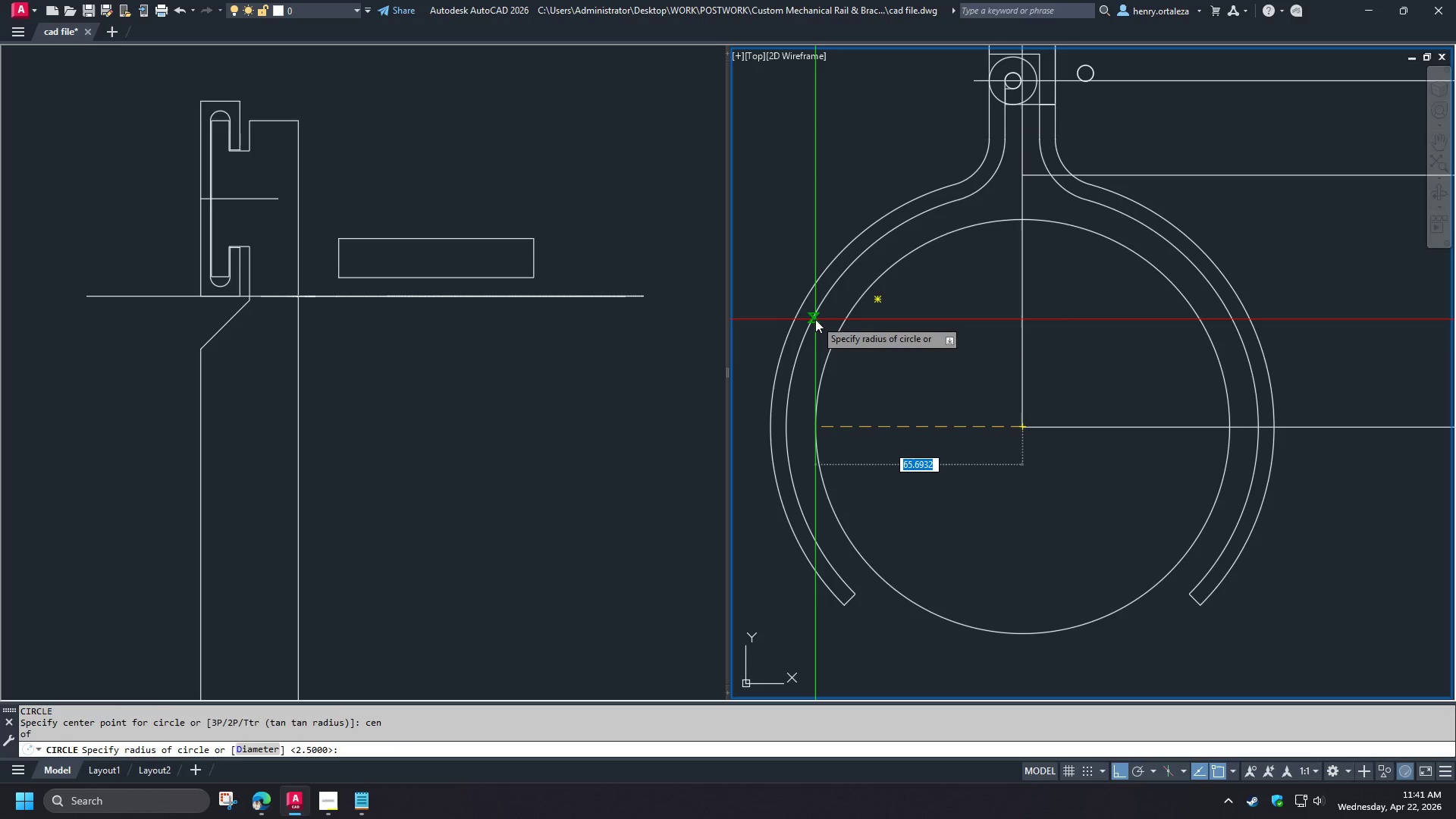 
left_click([815, 319])
 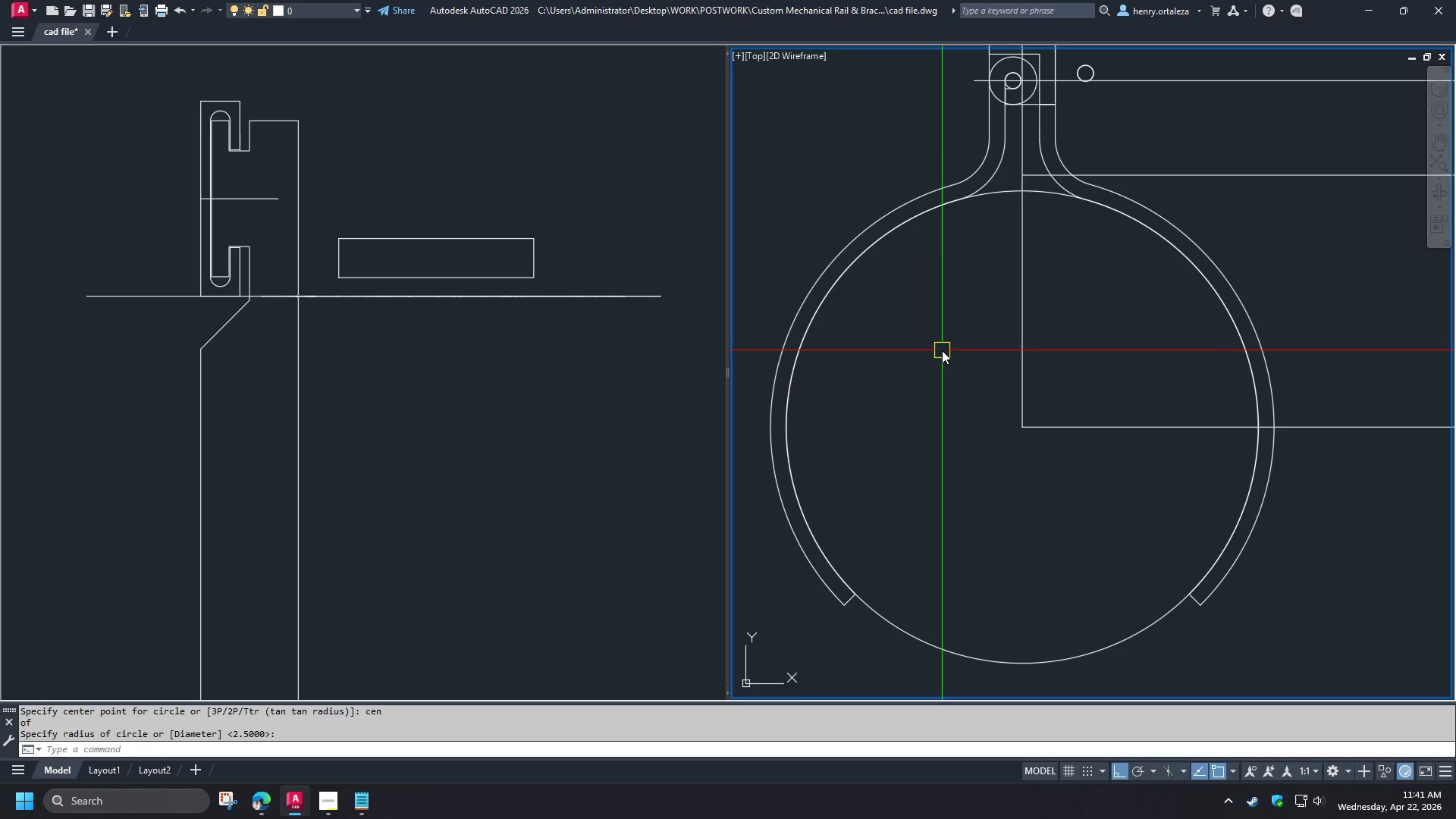 
key(O)
 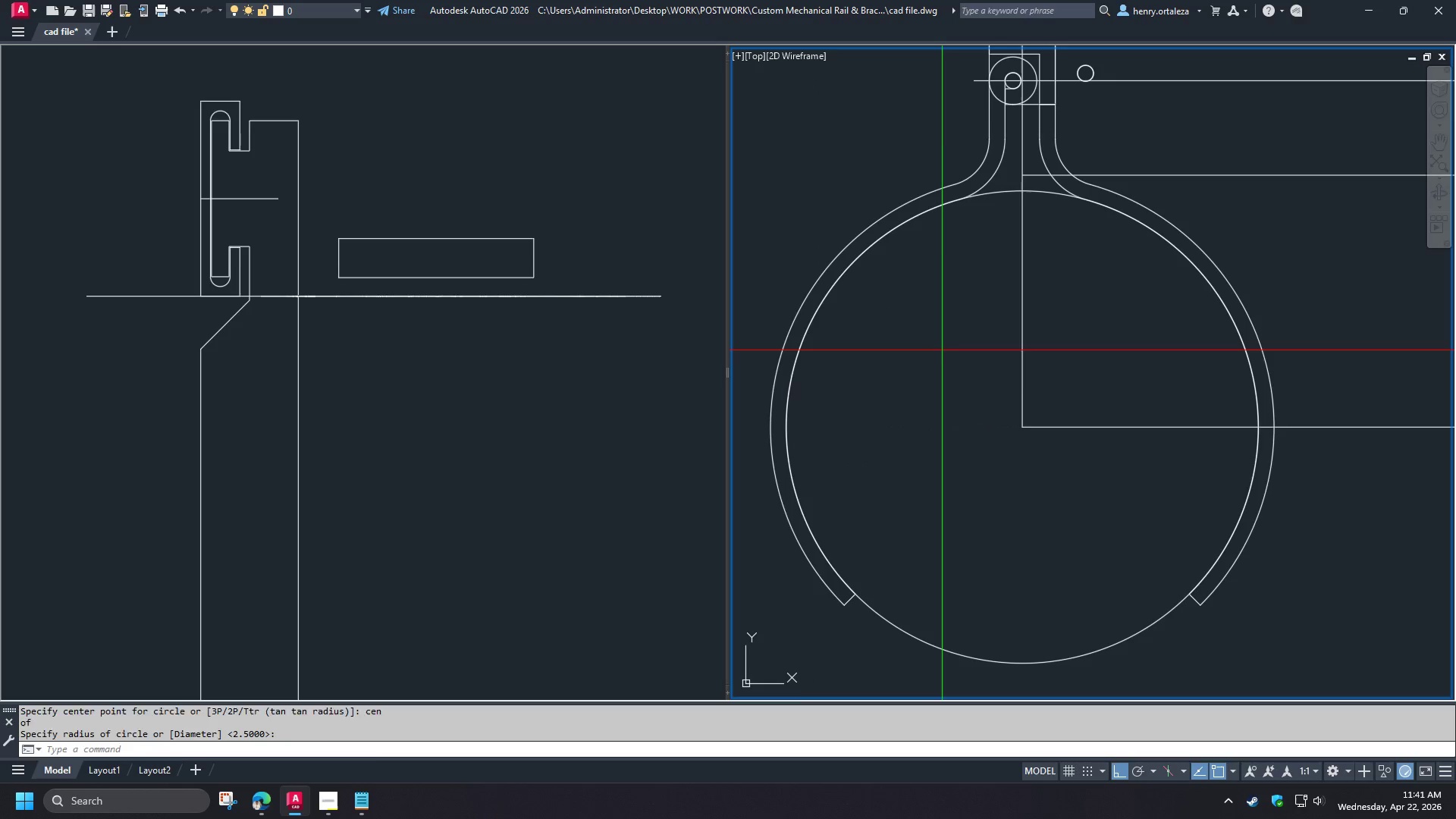 
key(Space)
 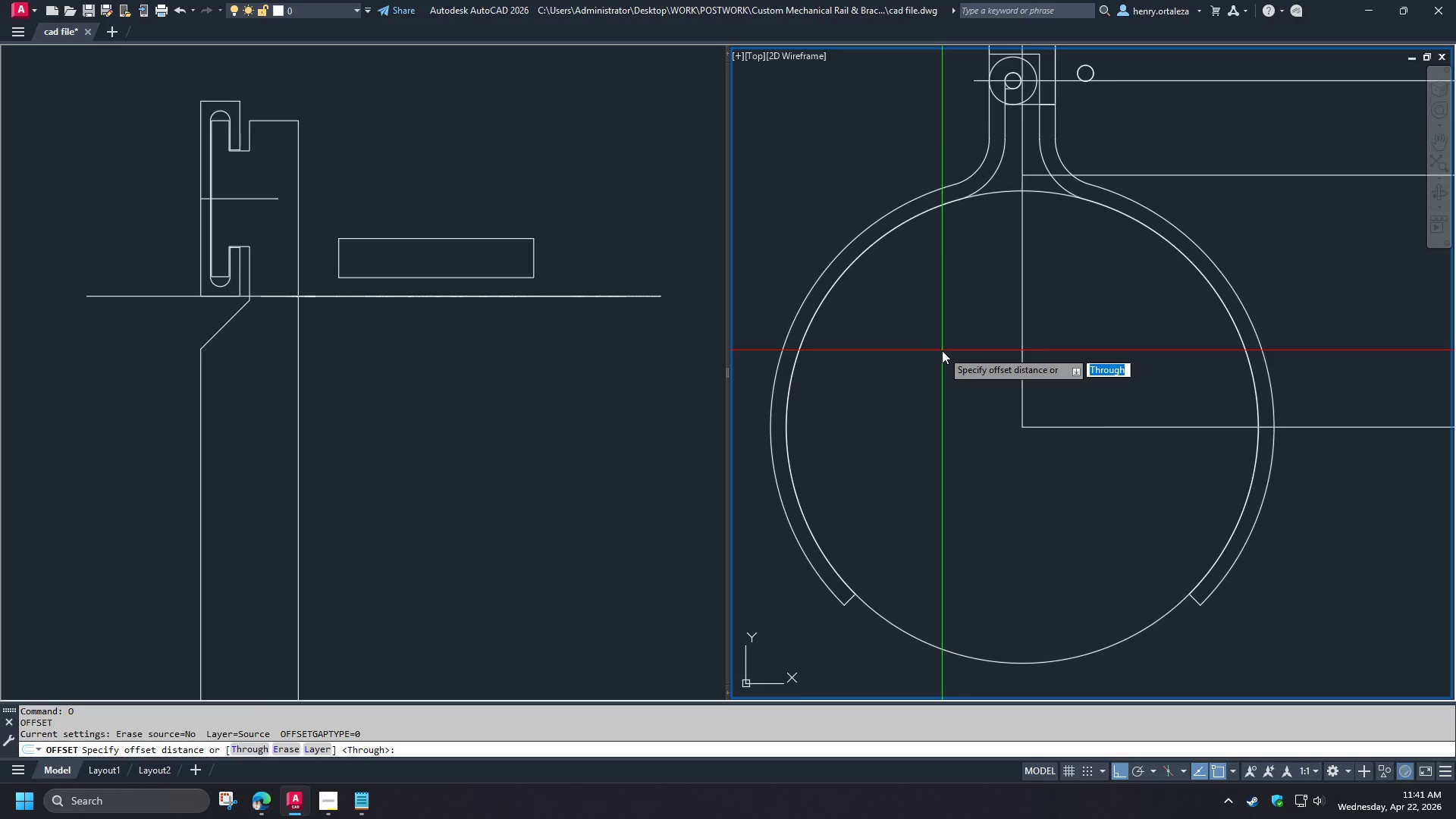 
key(Numpad1)
 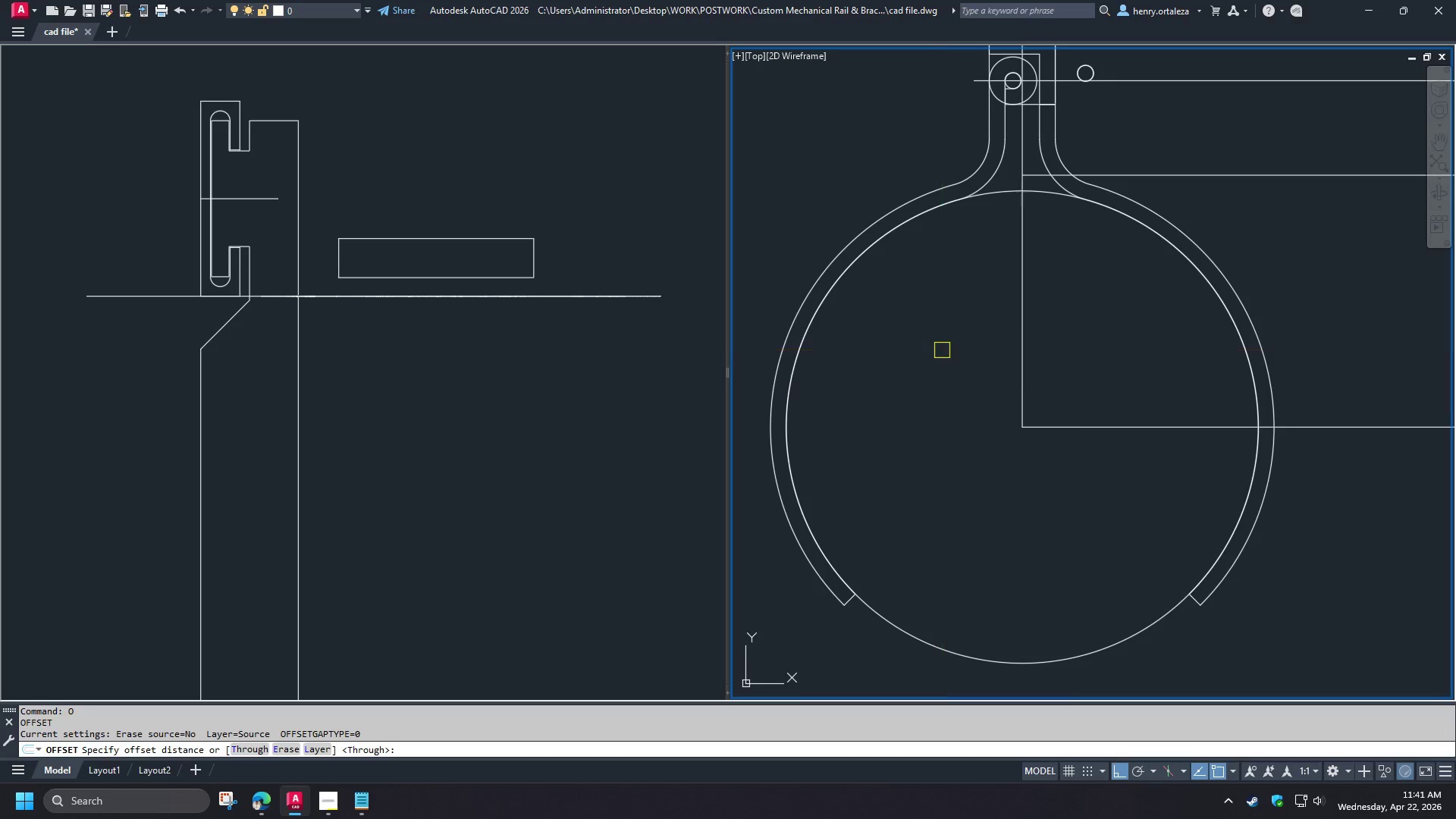 
key(NumpadEnter)
 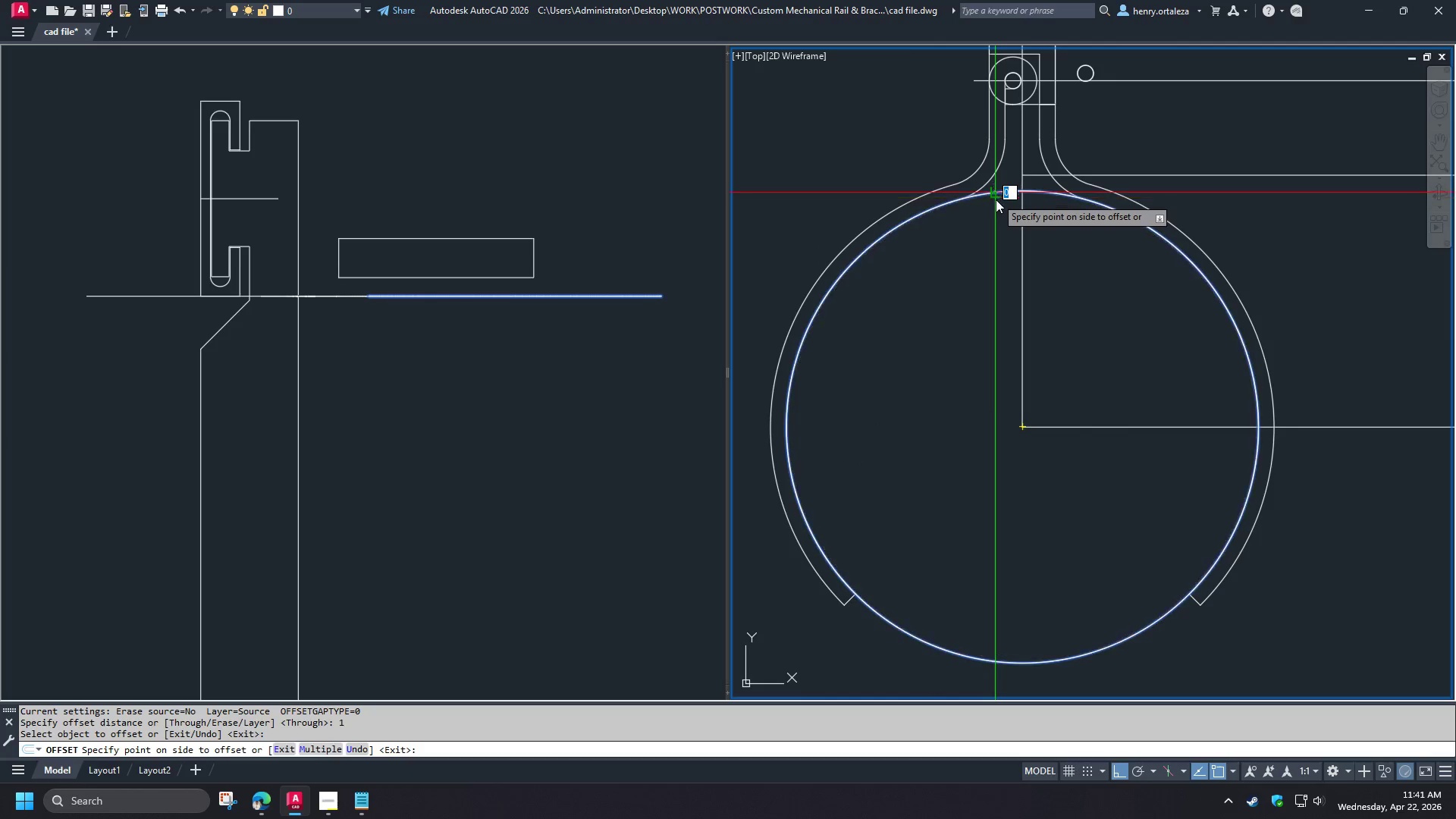 
left_click_drag(start_coordinate=[996, 243], to_coordinate=[996, 249])
 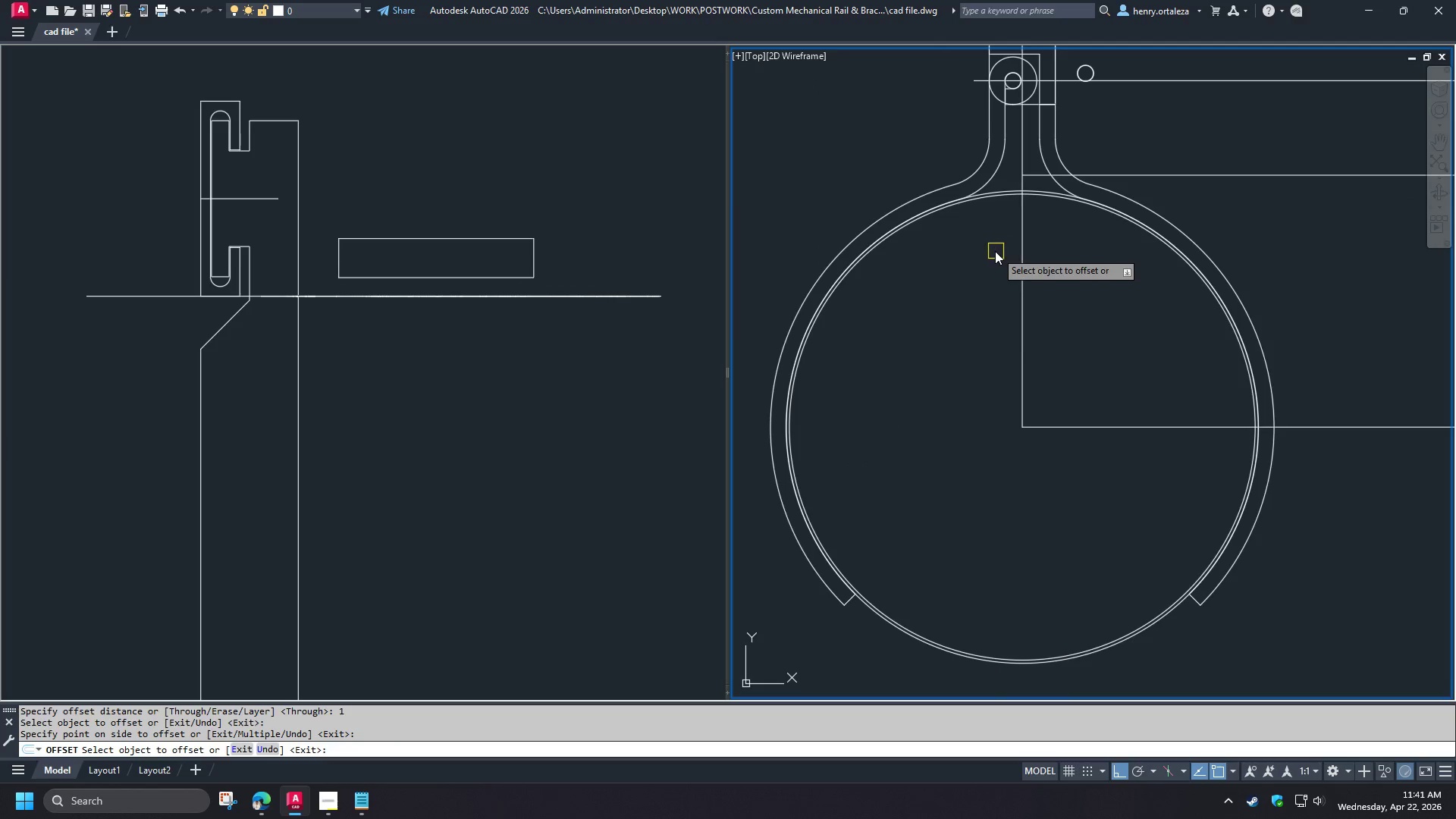 
key(Space)
 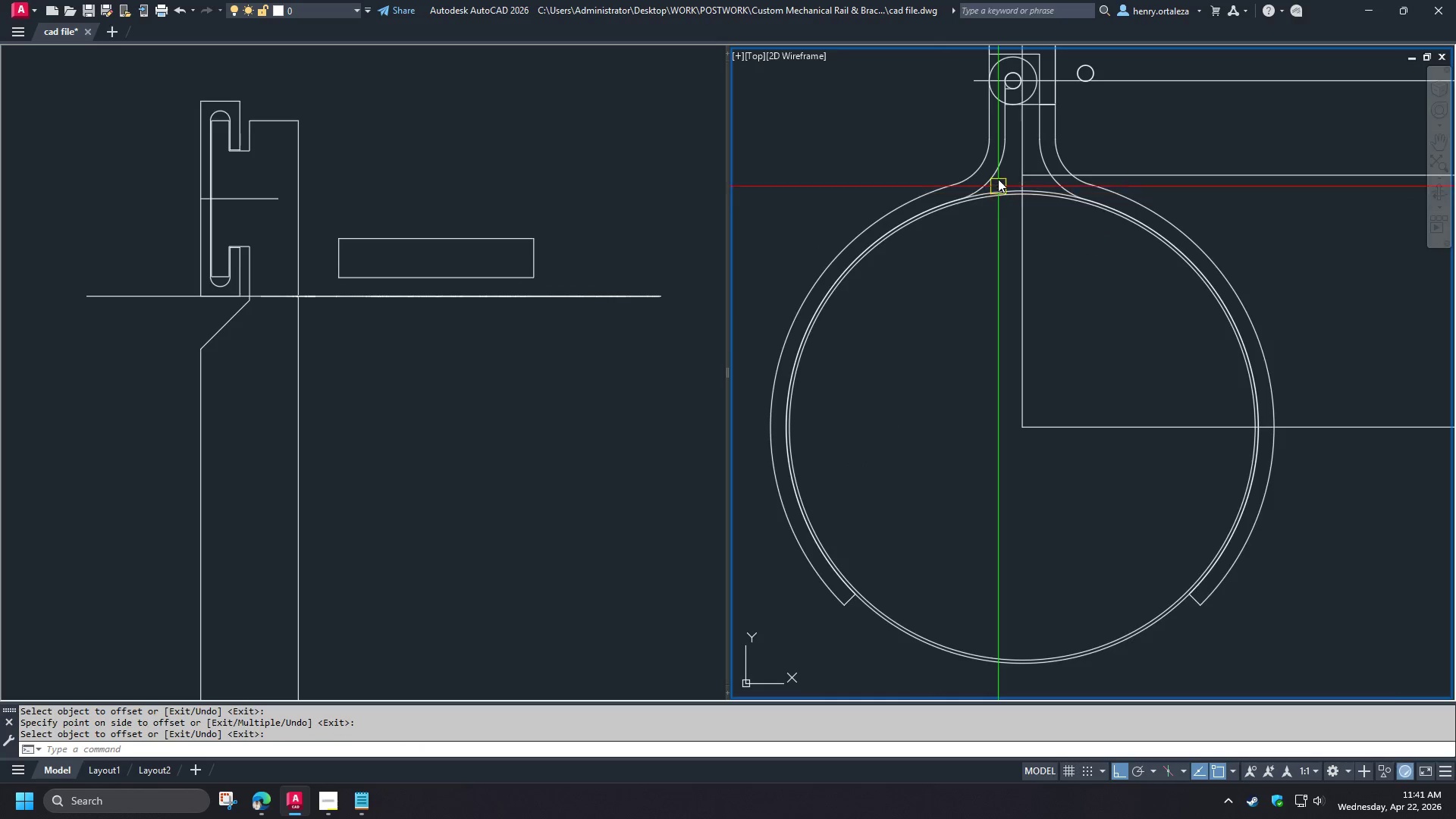 
scroll: coordinate [998, 177], scroll_direction: up, amount: 1.0
 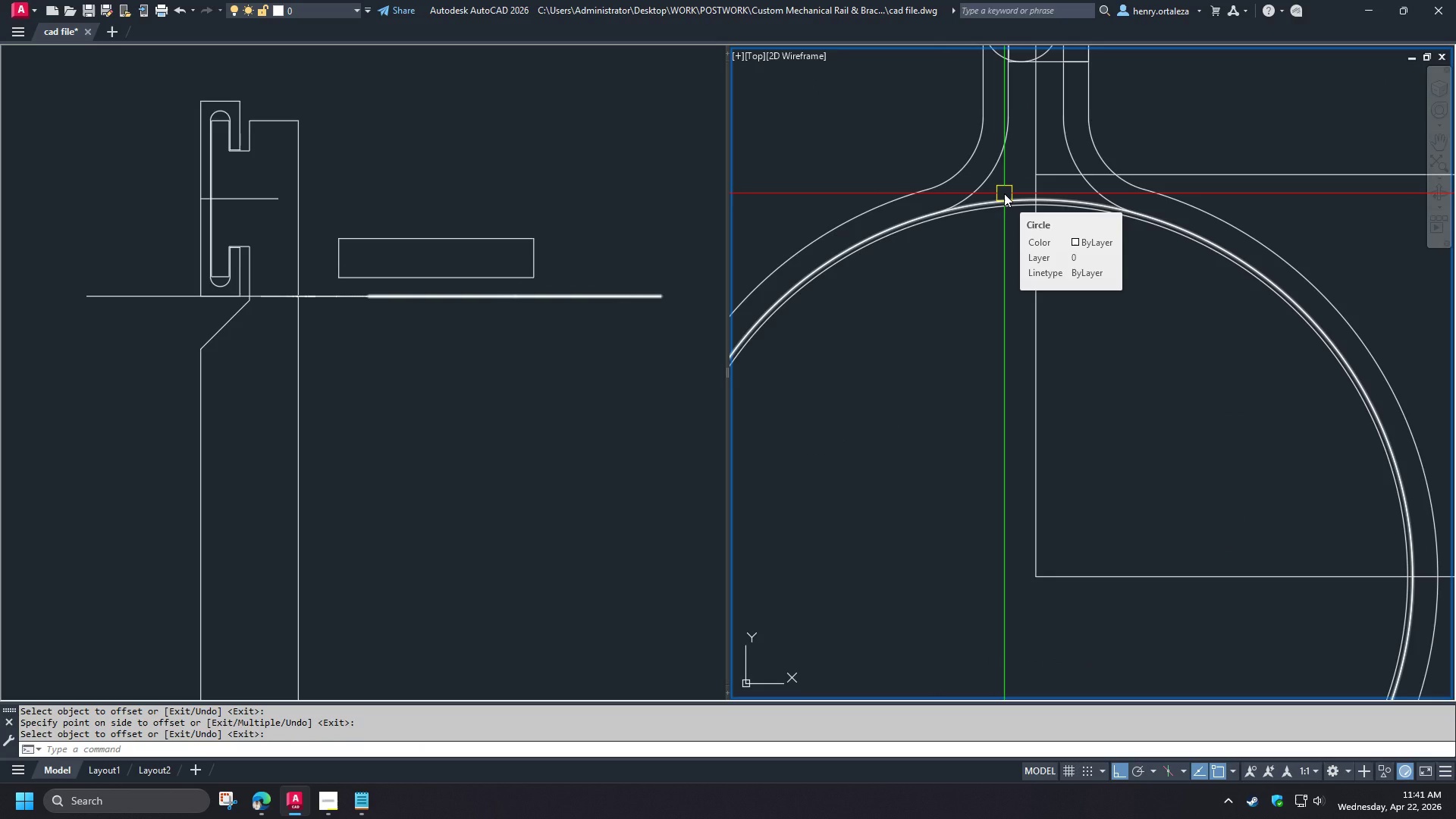 
scroll: coordinate [995, 237], scroll_direction: down, amount: 1.0
 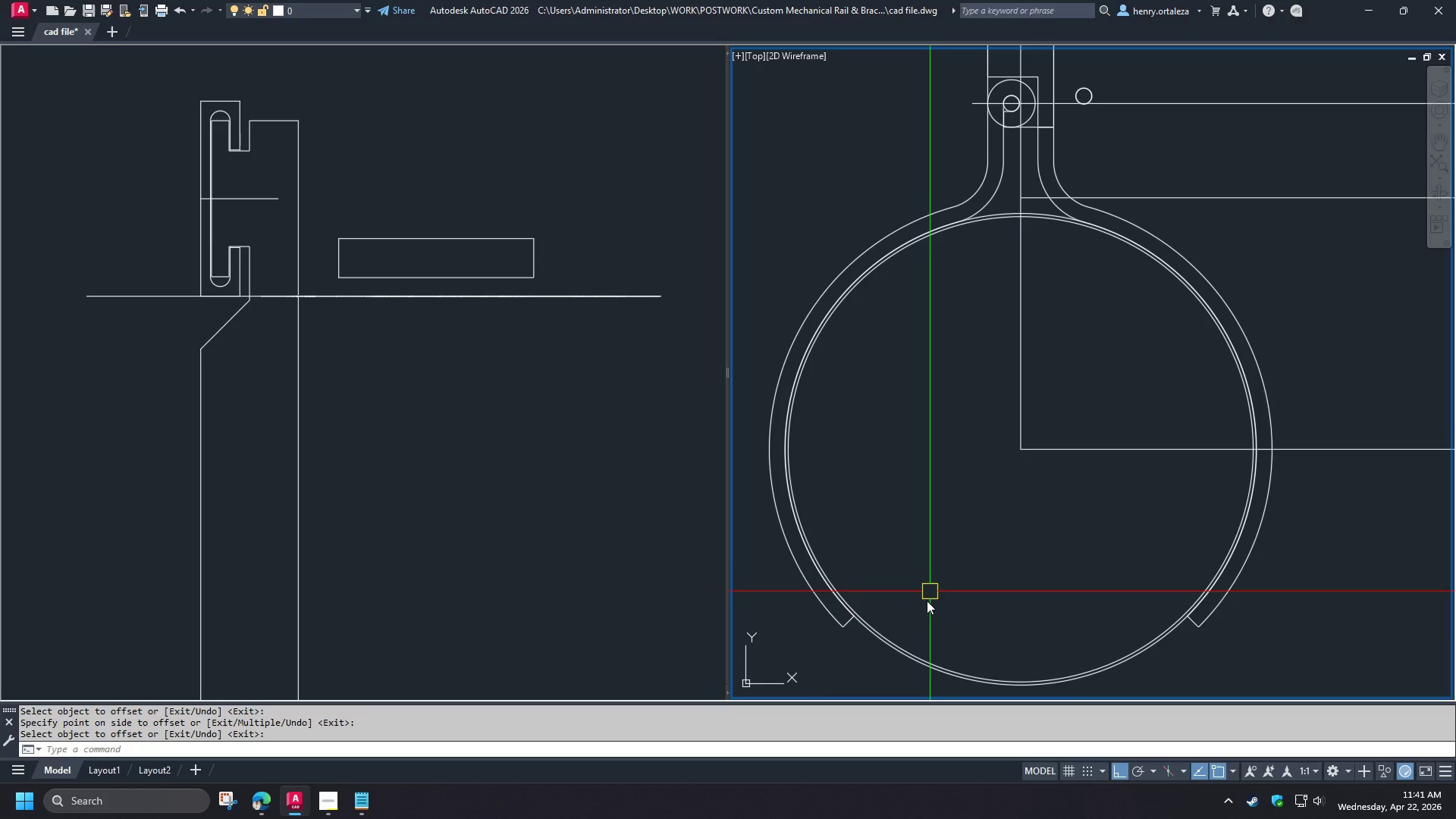 
scroll: coordinate [842, 632], scroll_direction: up, amount: 3.0
 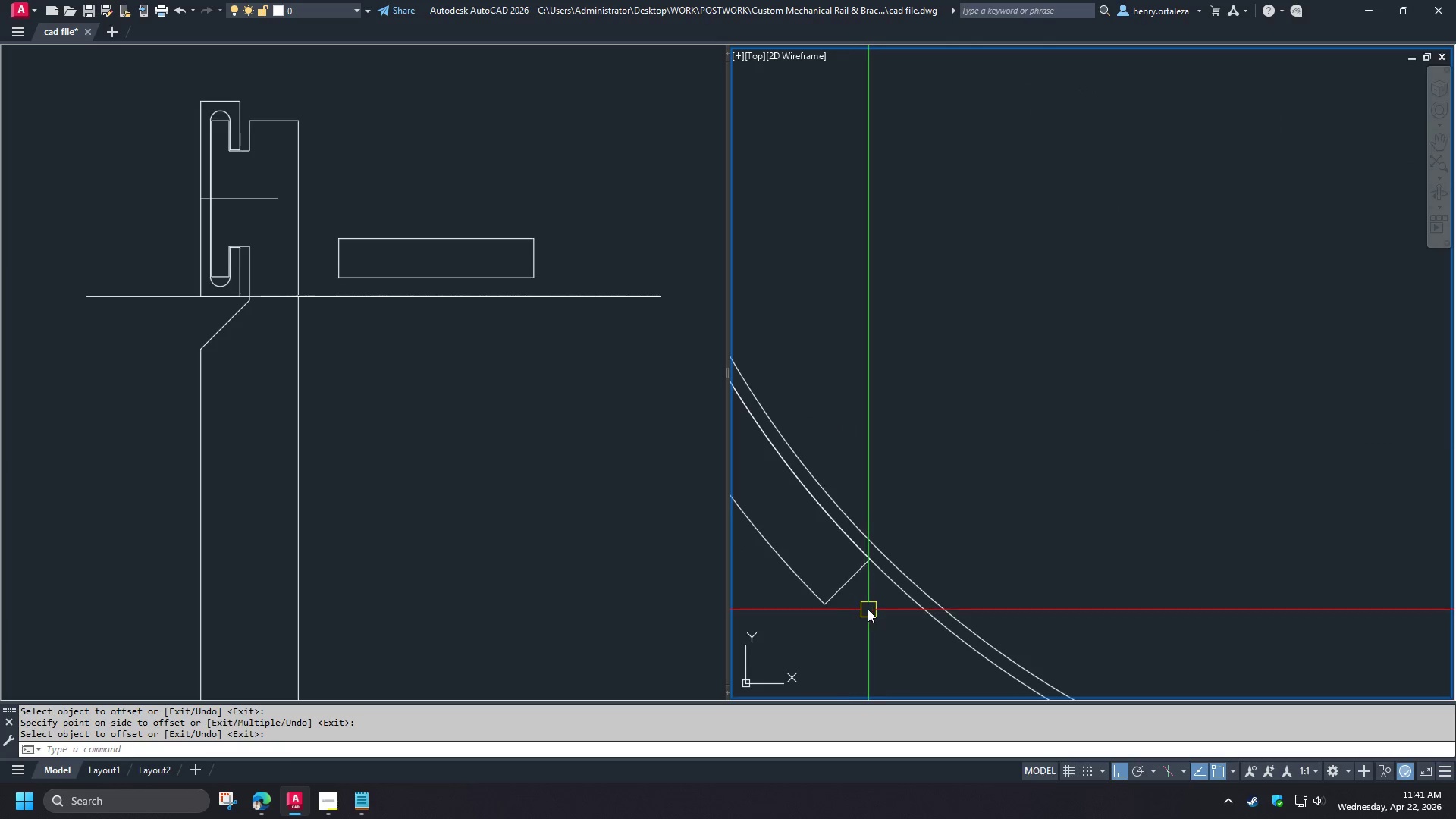 
key(L)
 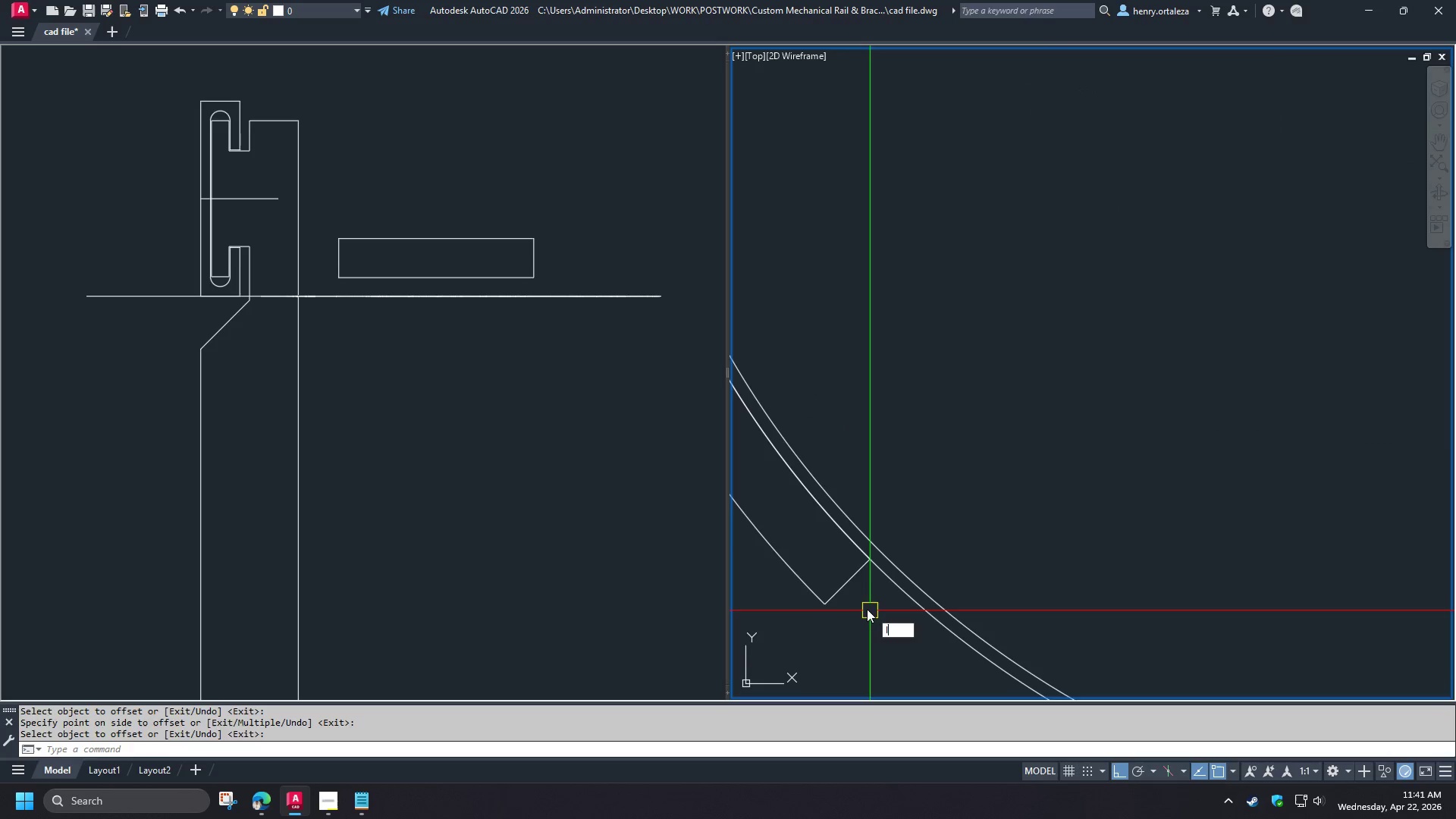 
key(Space)
 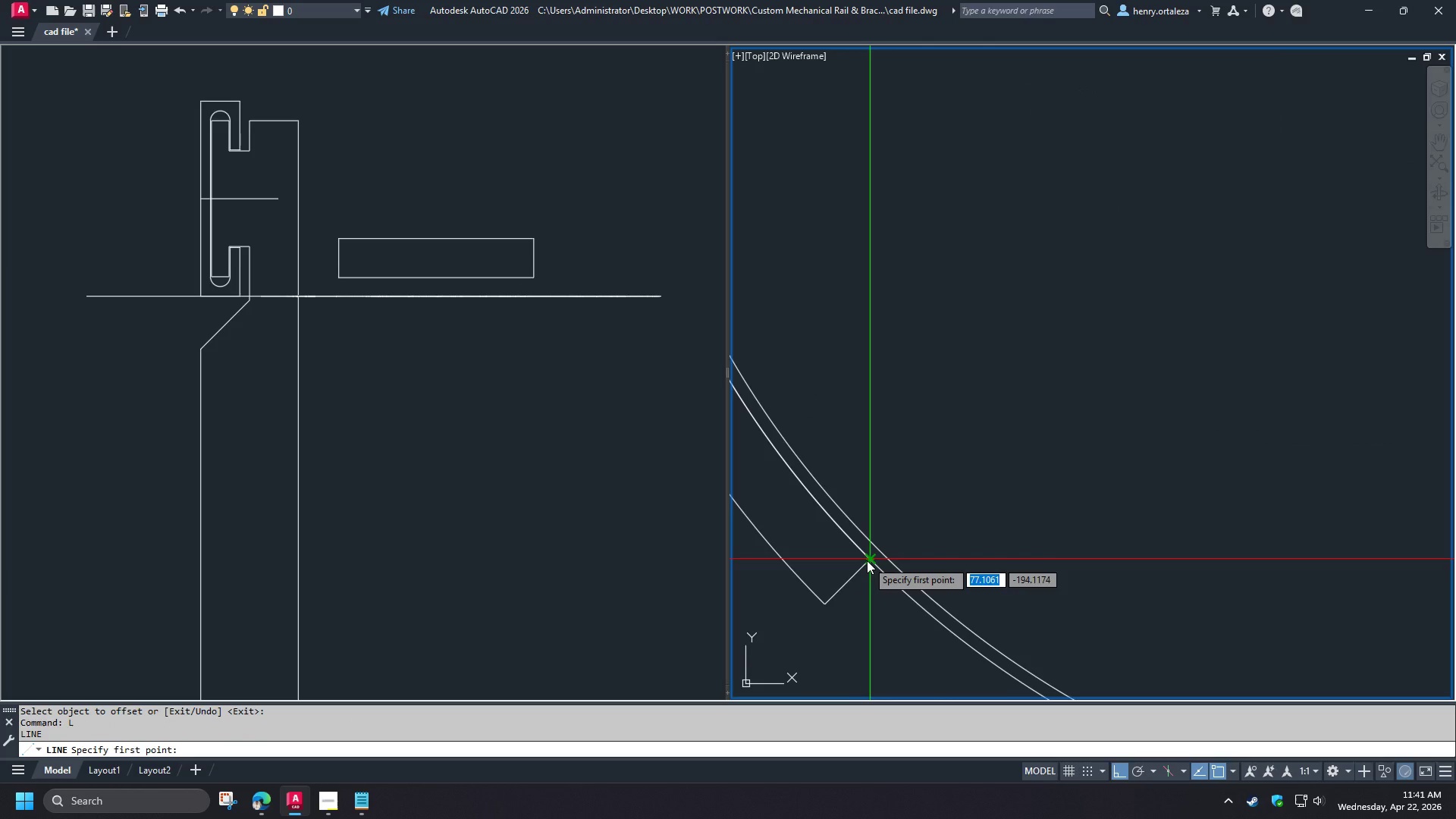 
left_click([867, 560])
 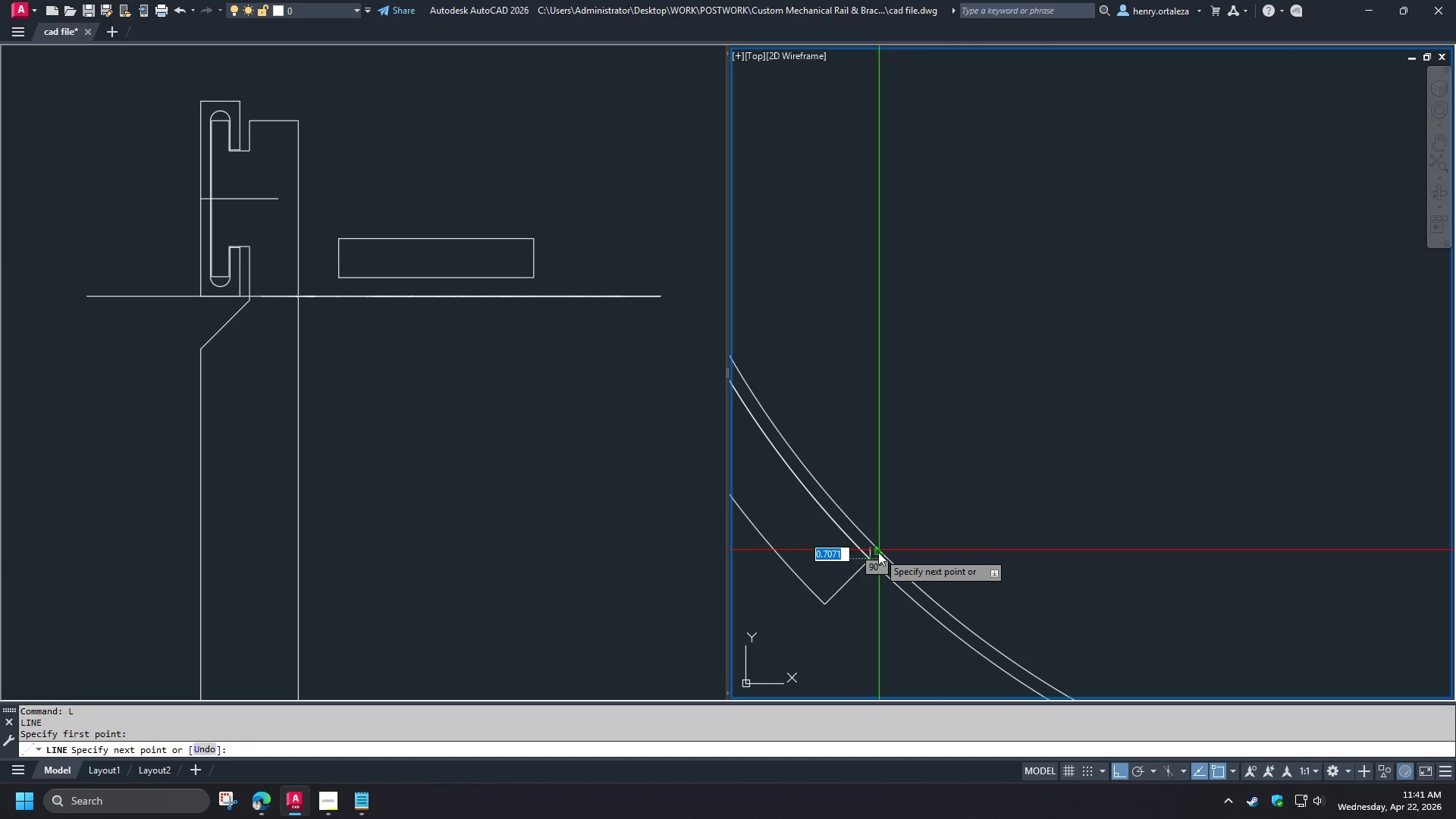 
left_click([878, 552])
 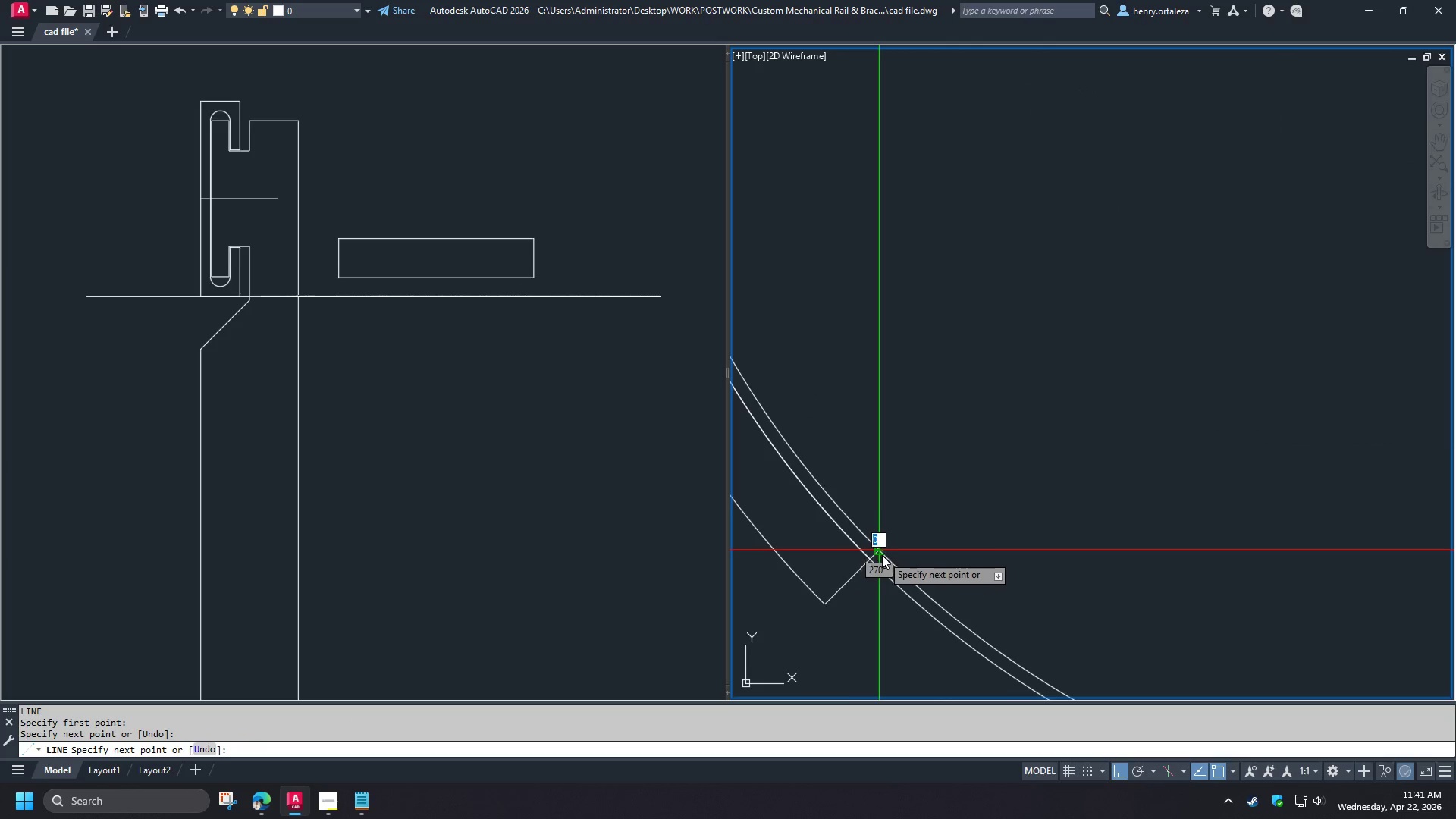 
key(Space)
 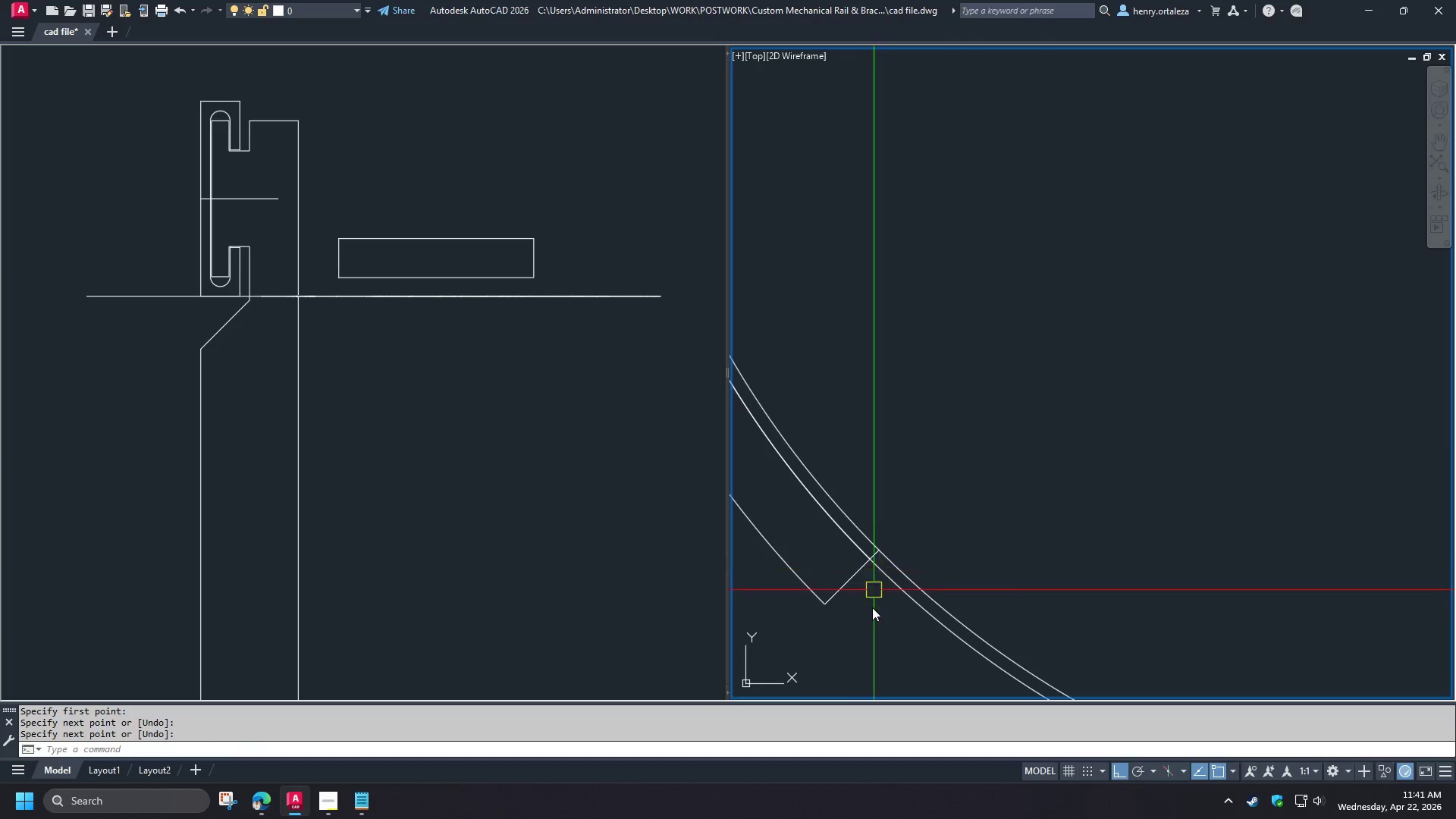 
scroll: coordinate [871, 613], scroll_direction: down, amount: 3.0
 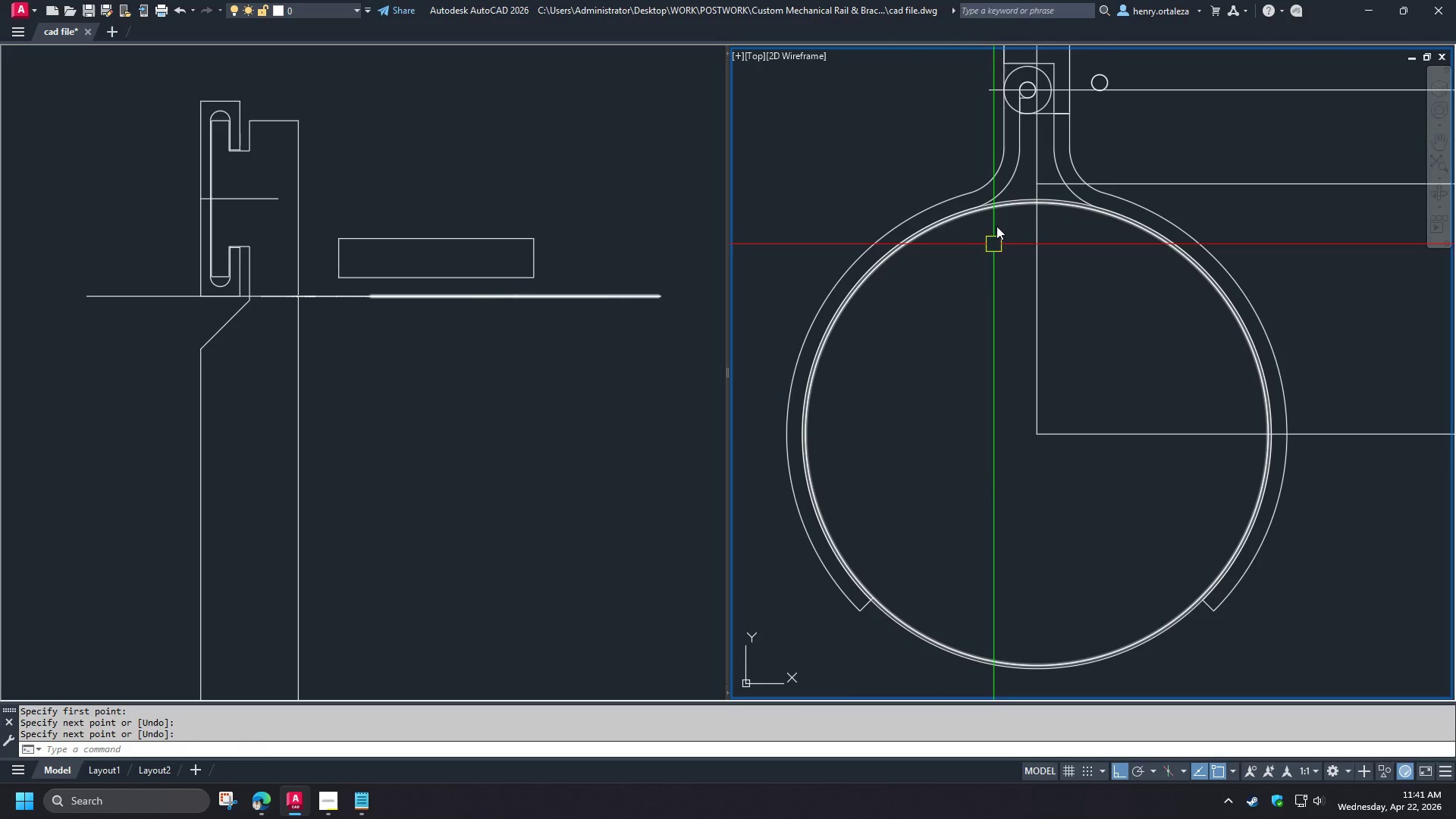 
scroll: coordinate [989, 189], scroll_direction: up, amount: 4.0
 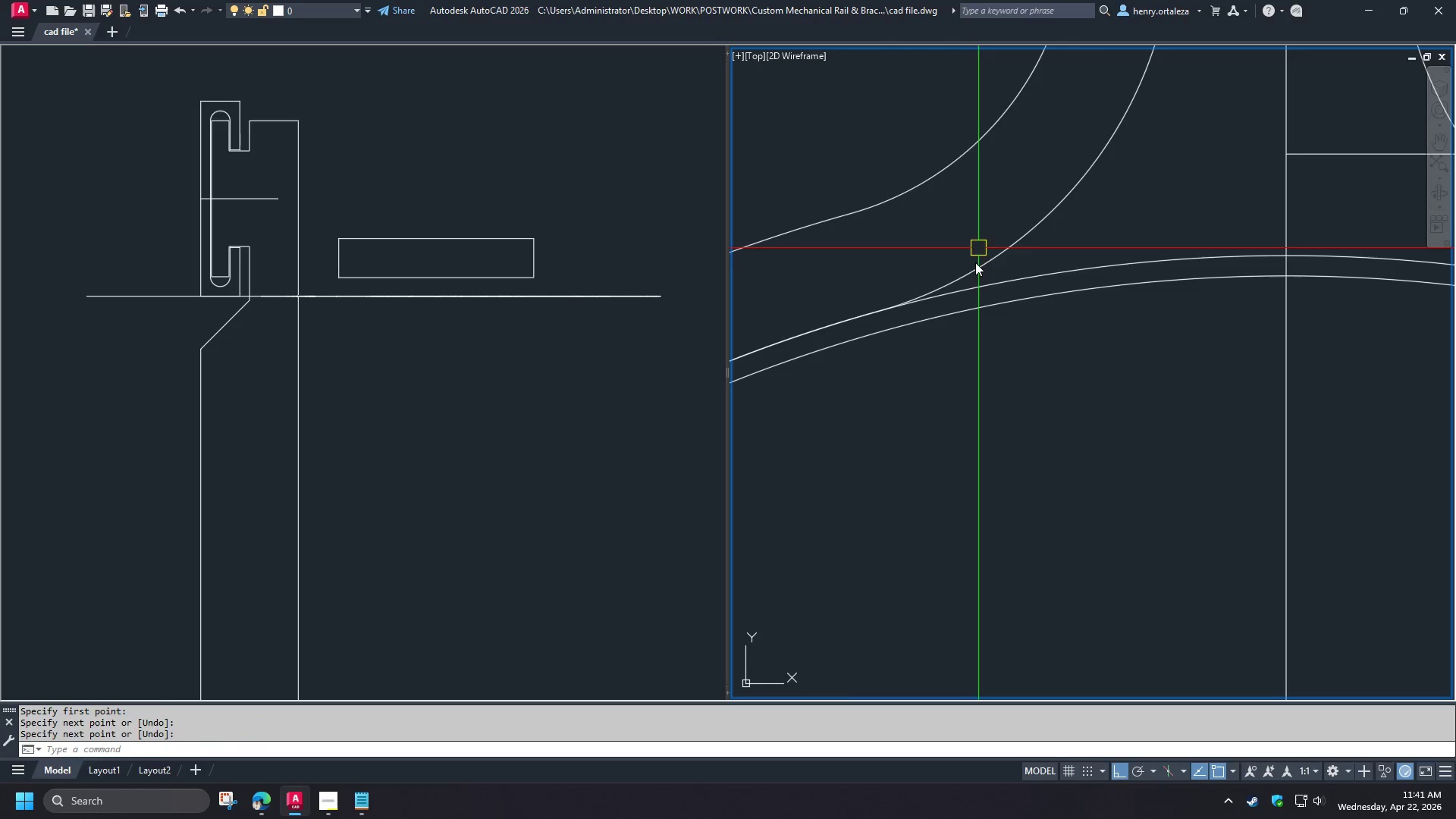 
type( end )
 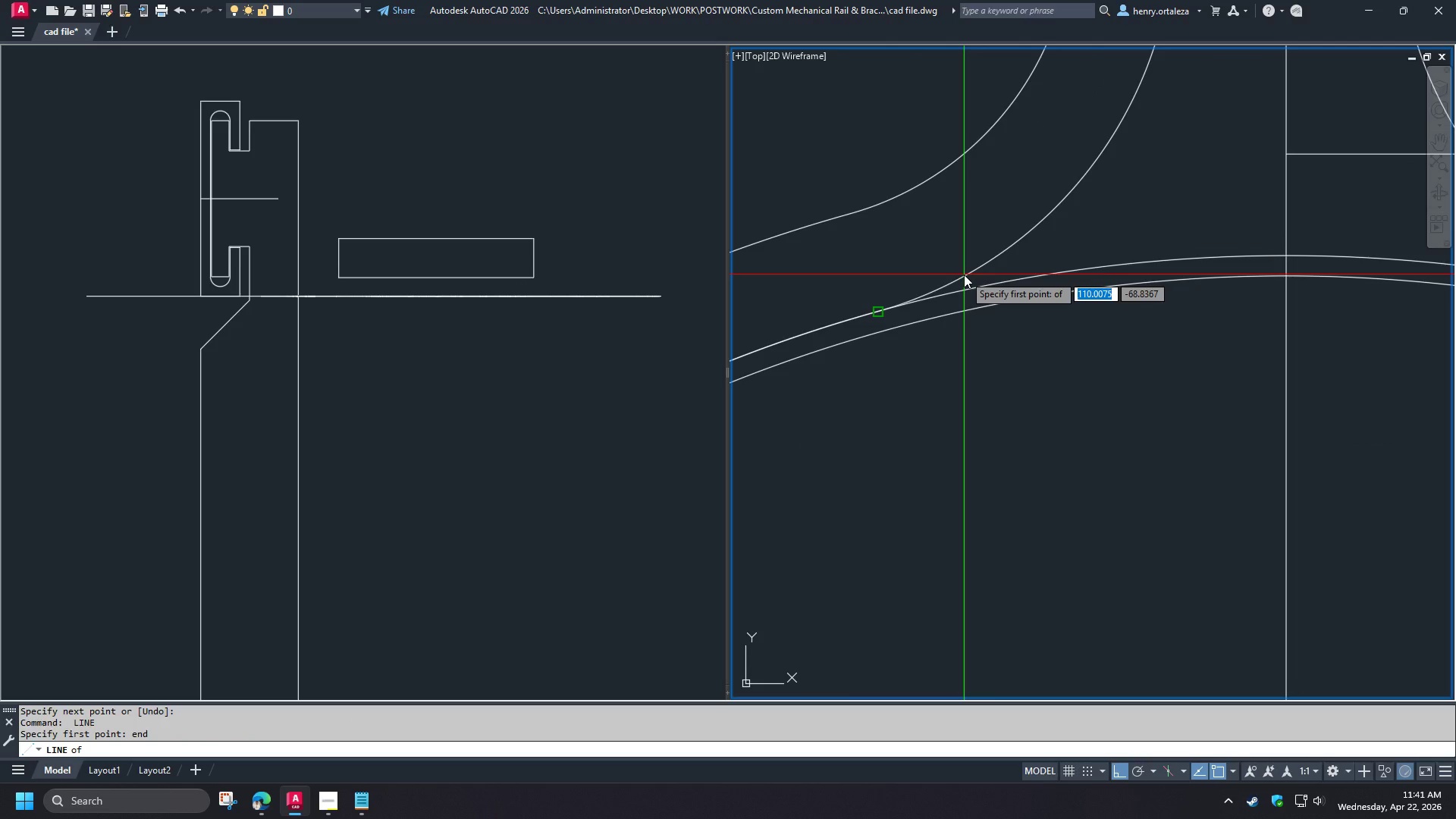 
left_click([964, 275])
 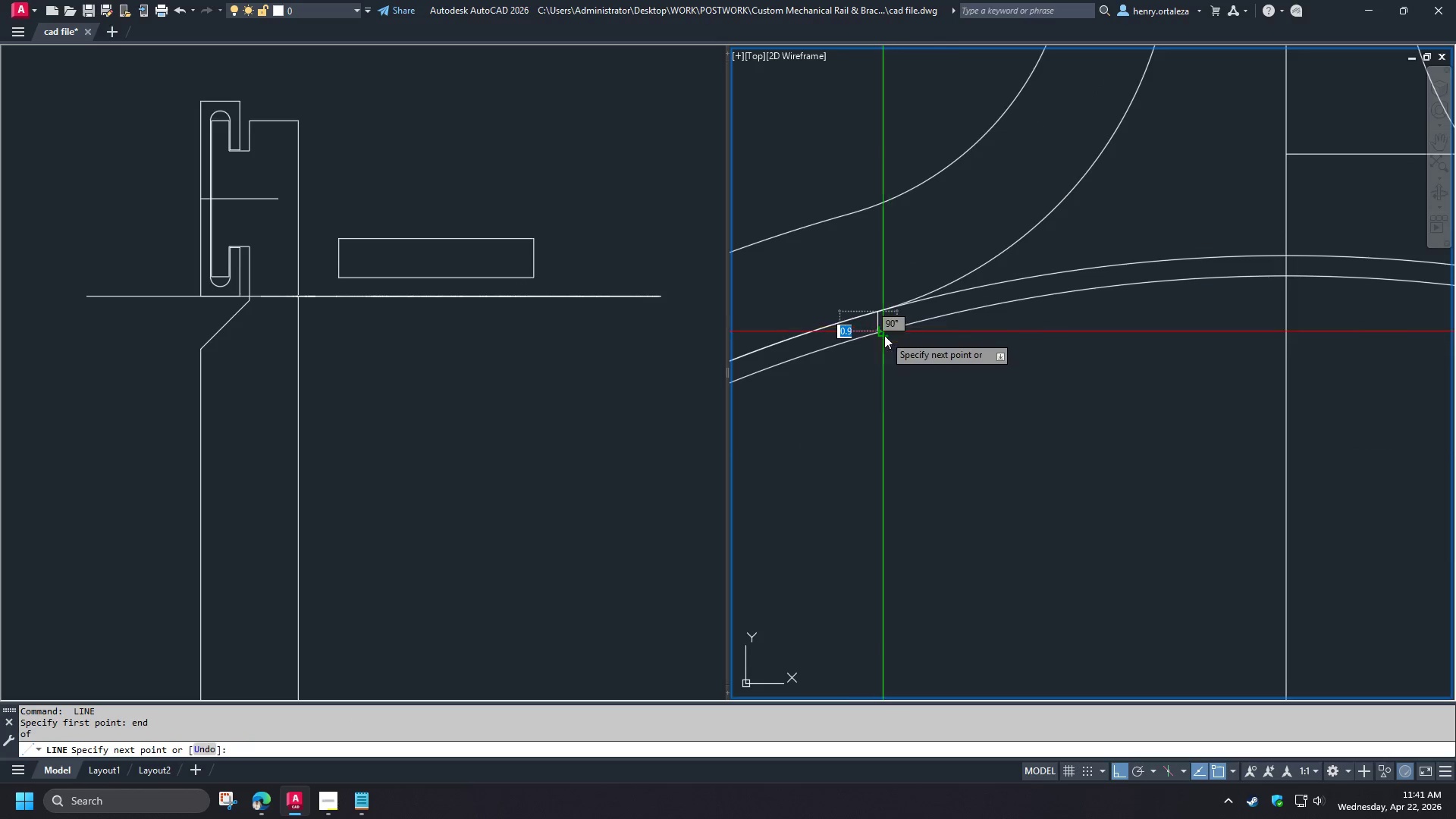 
left_click([883, 335])
 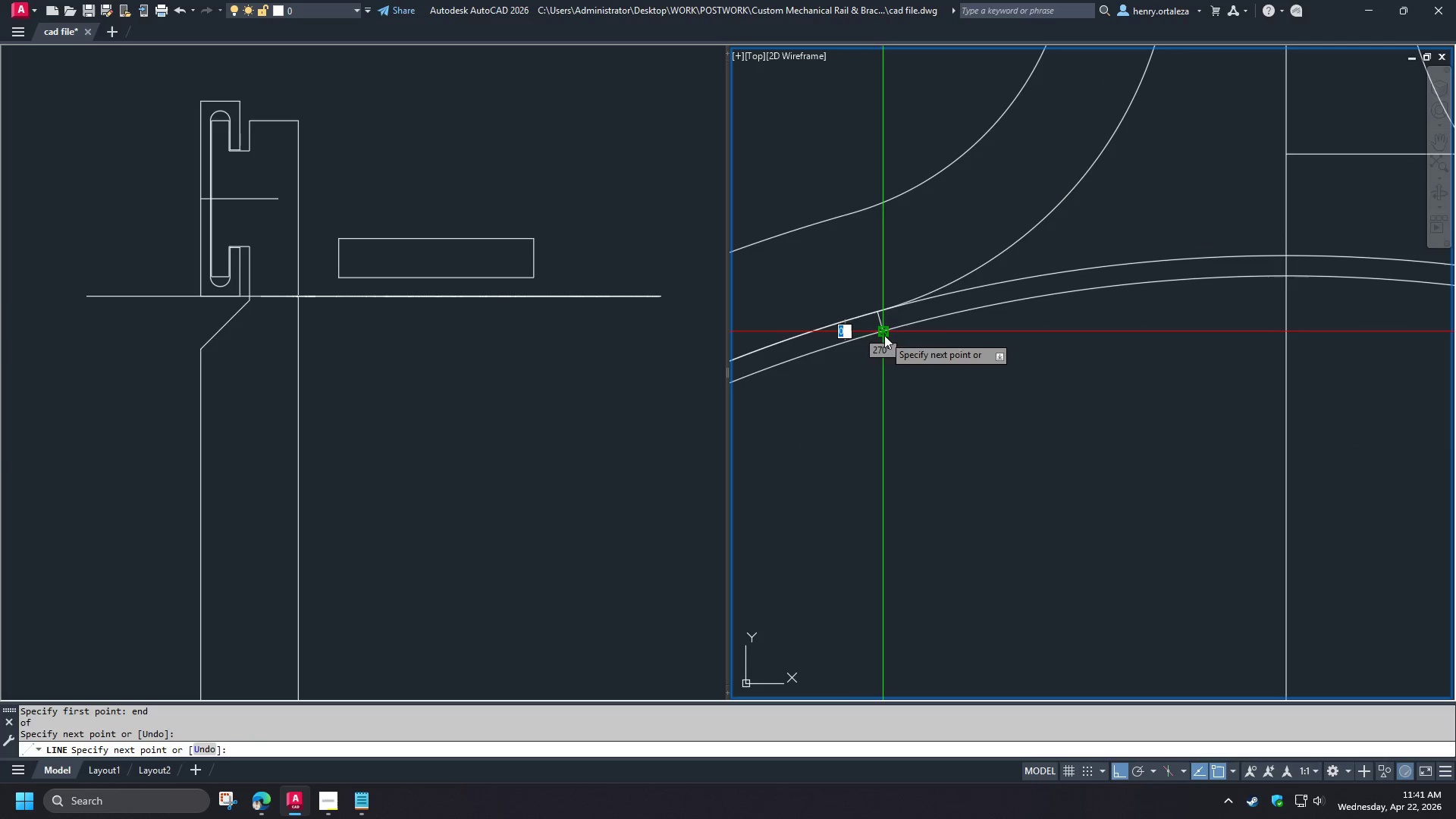 
type( tr )
 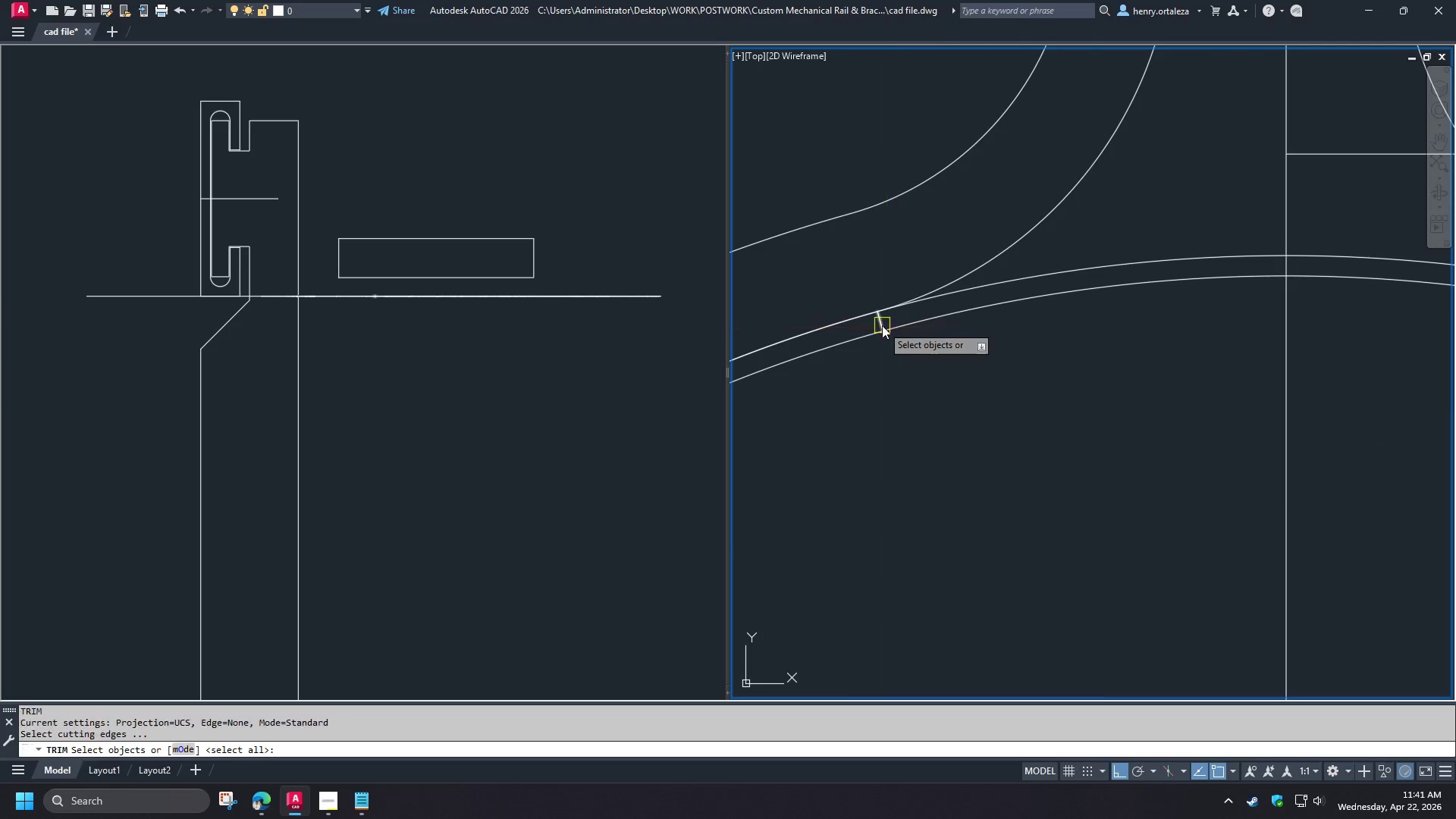 
left_click([880, 325])
 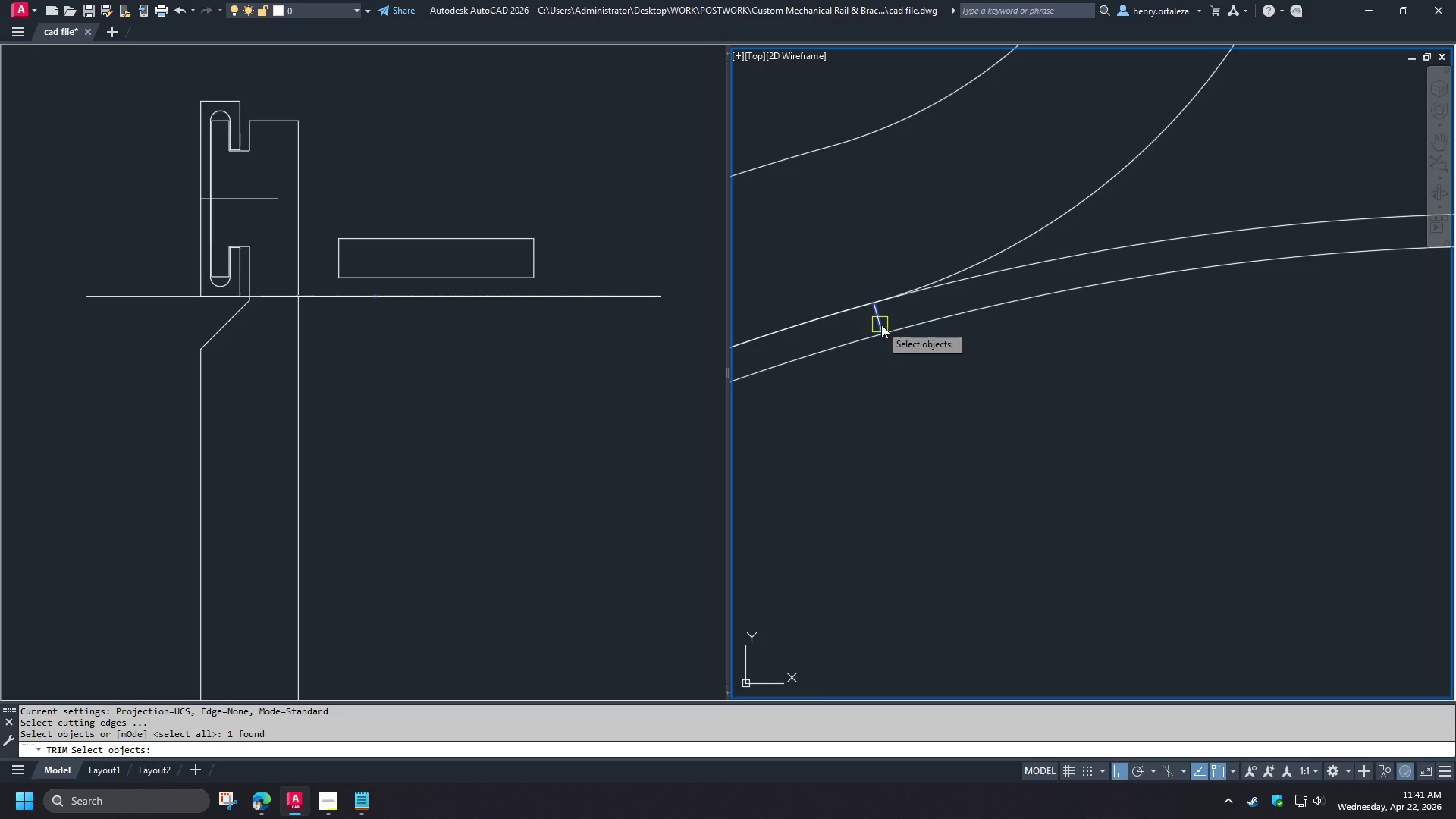 
scroll: coordinate [882, 325], scroll_direction: up, amount: 1.0
 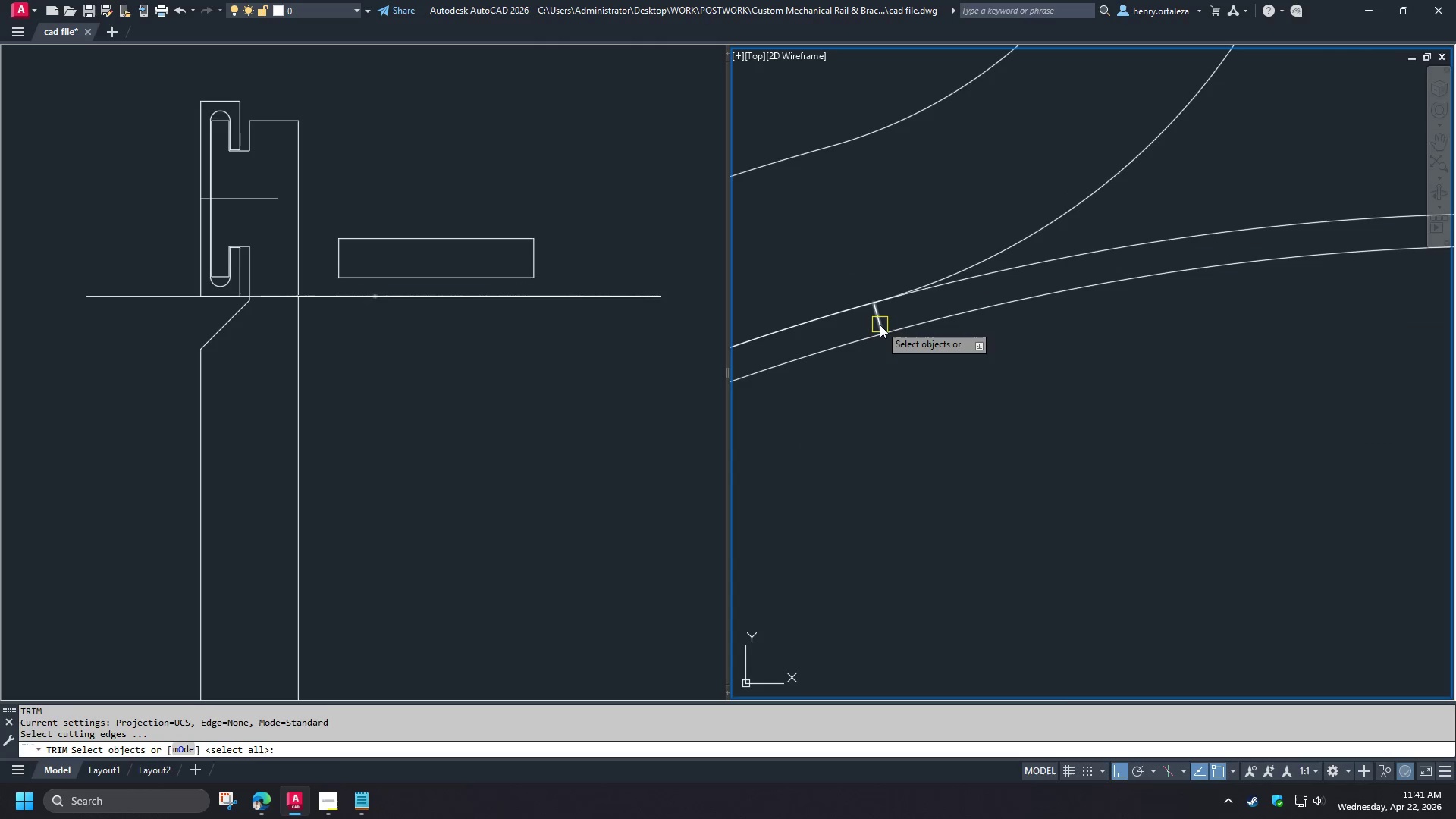 
key(Space)
 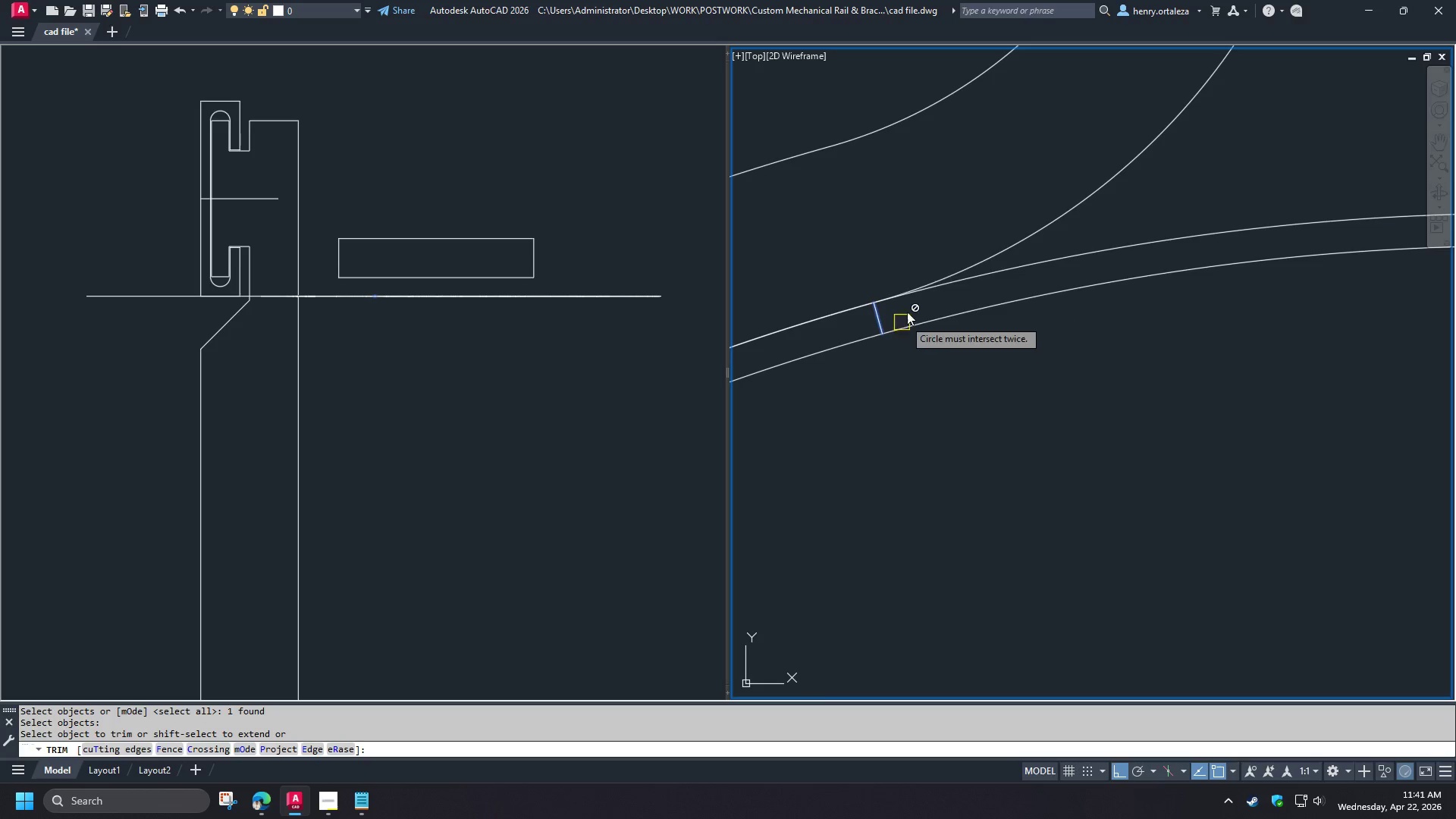 
key(Space)
 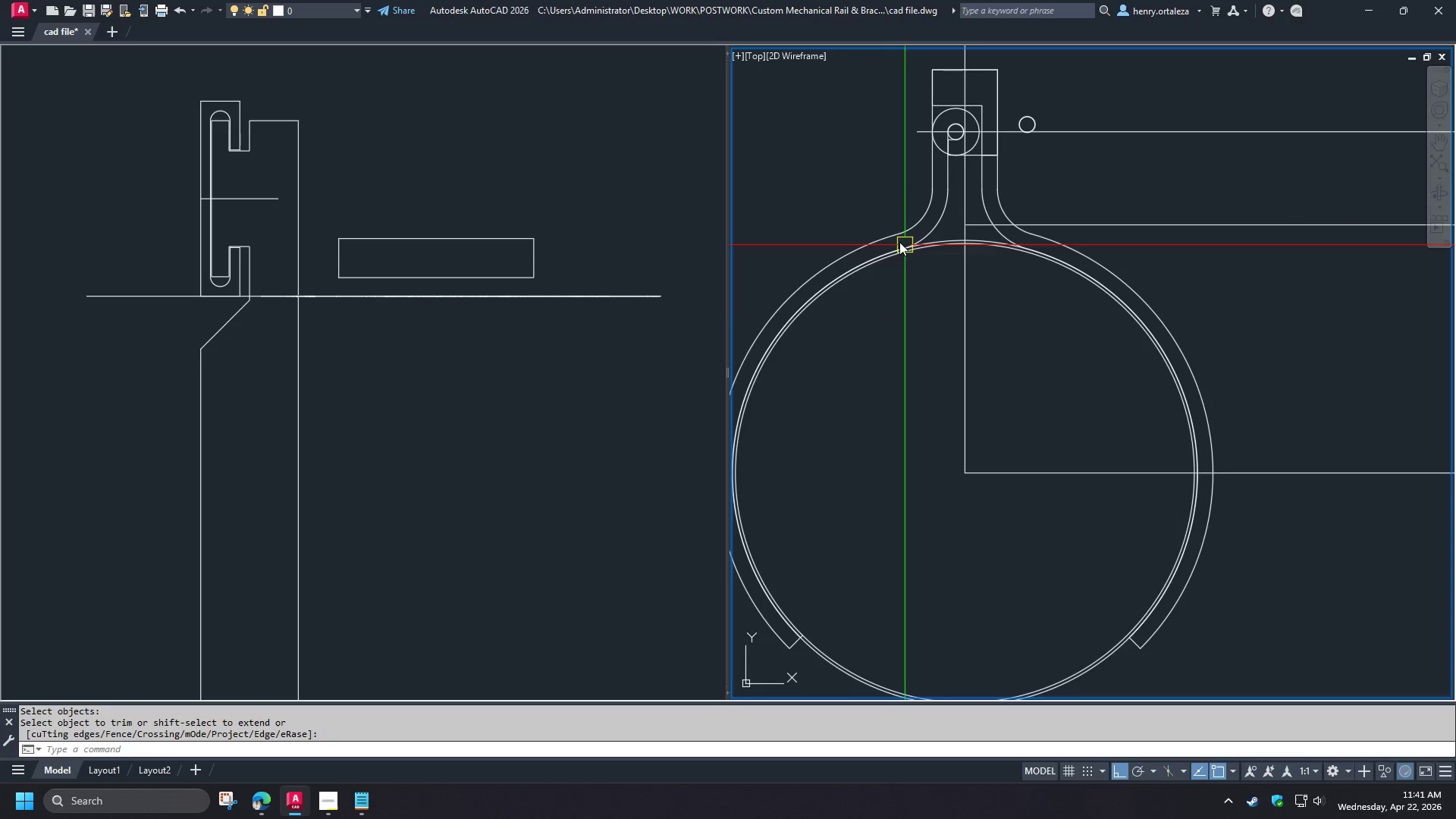 
scroll: coordinate [905, 242], scroll_direction: down, amount: 6.0
 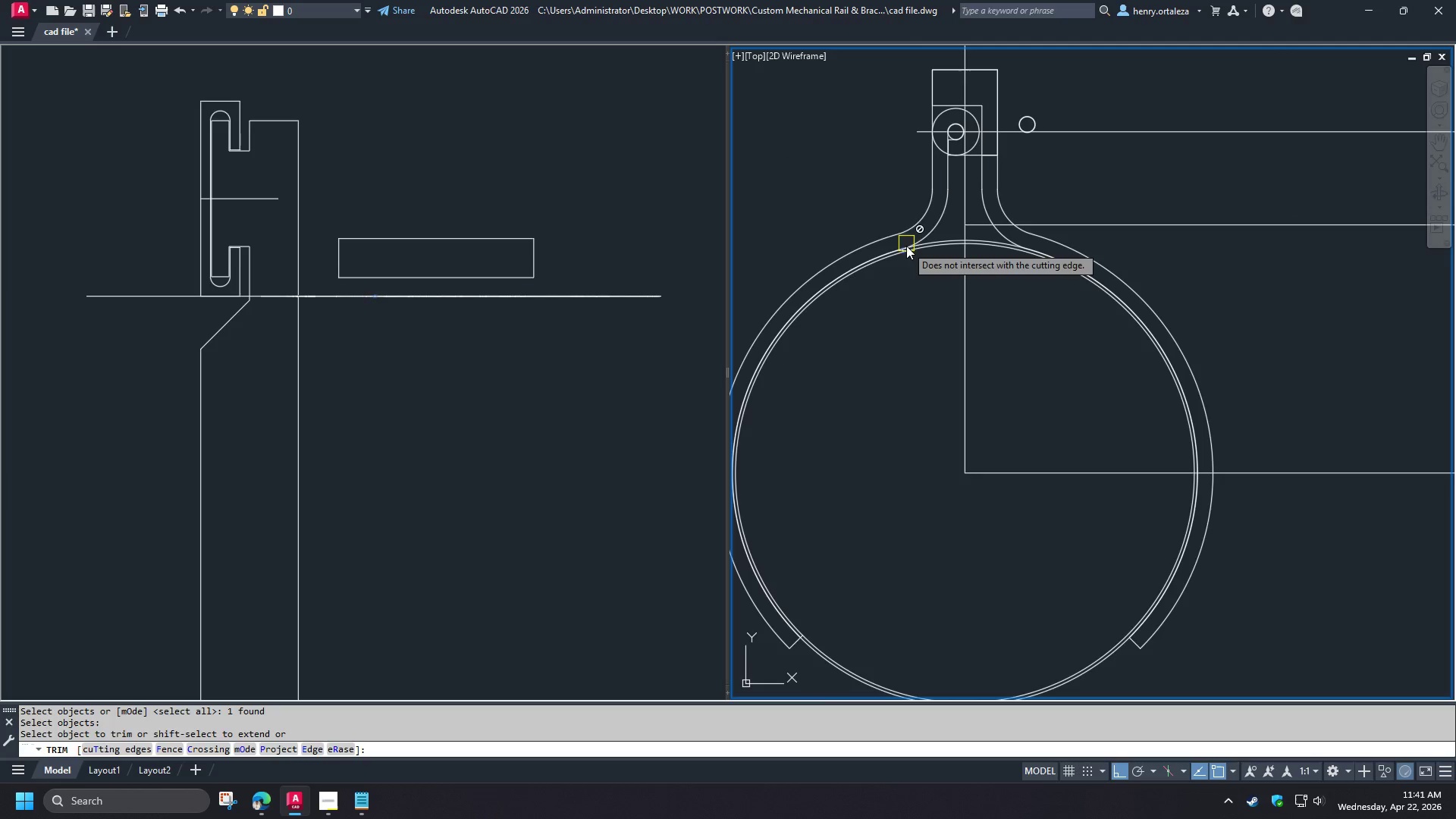 
left_click_drag(start_coordinate=[880, 200], to_coordinate=[890, 222])
 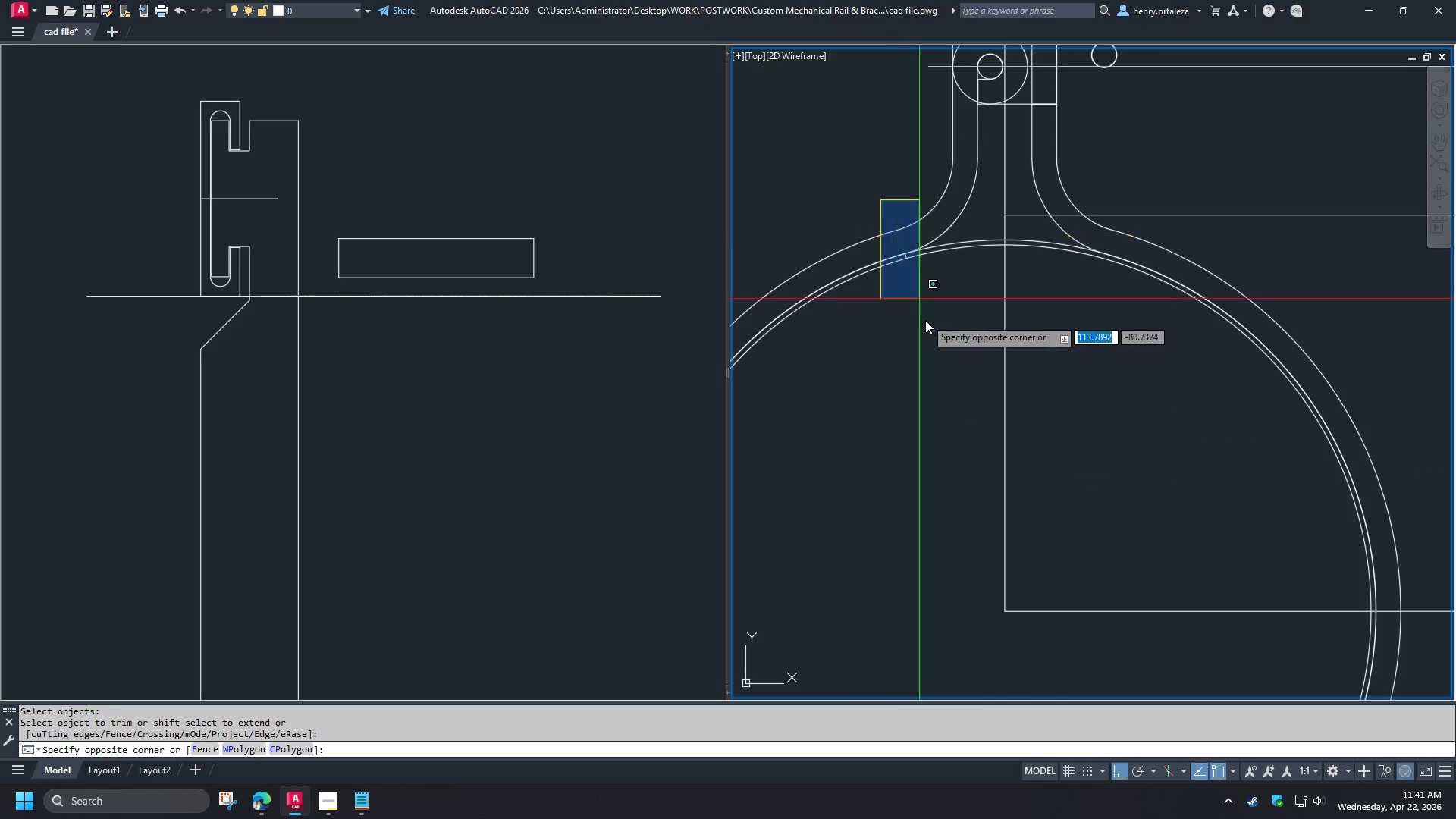 
scroll: coordinate [896, 240], scroll_direction: up, amount: 1.0
 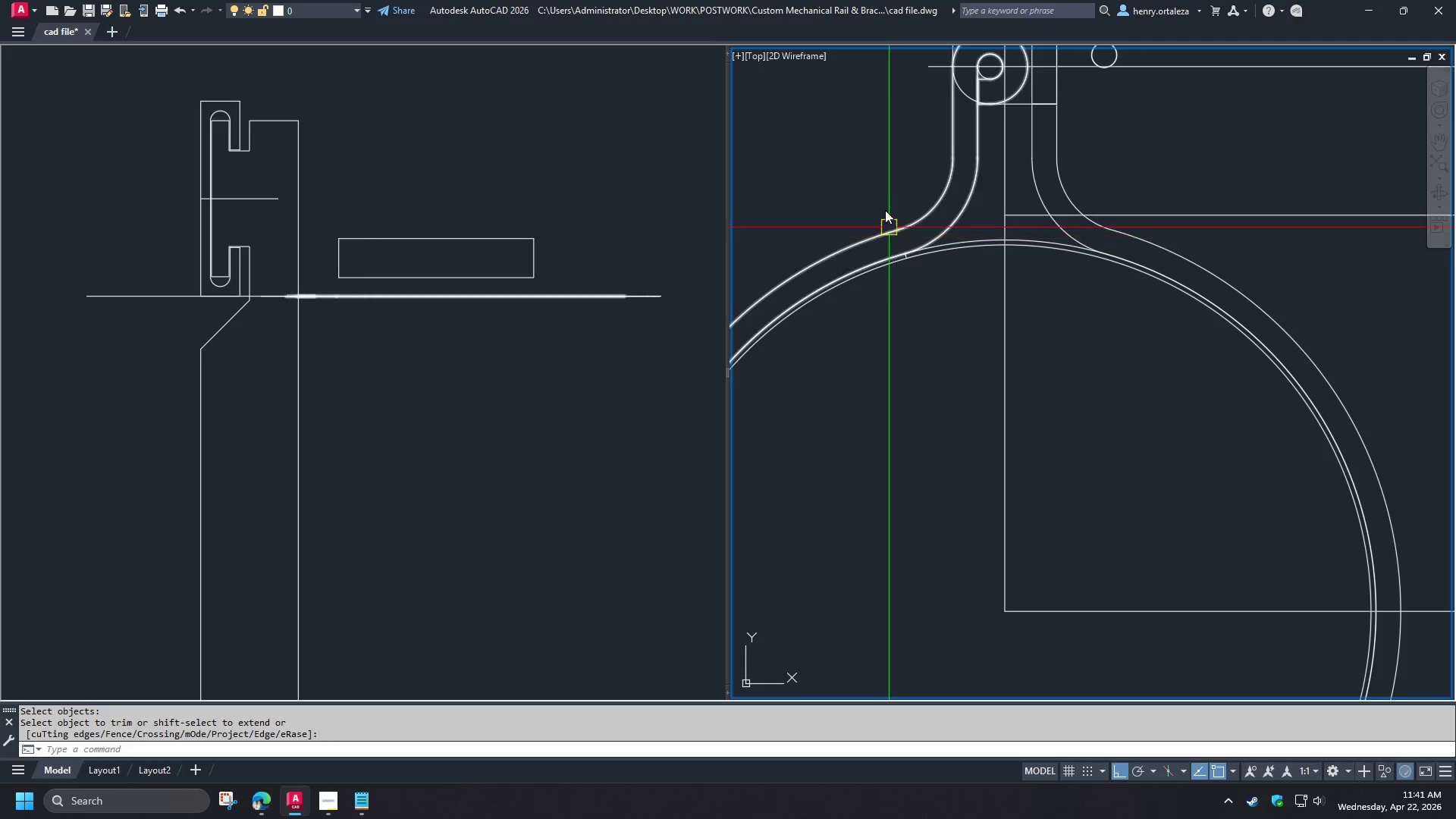 
double_click([926, 321])
 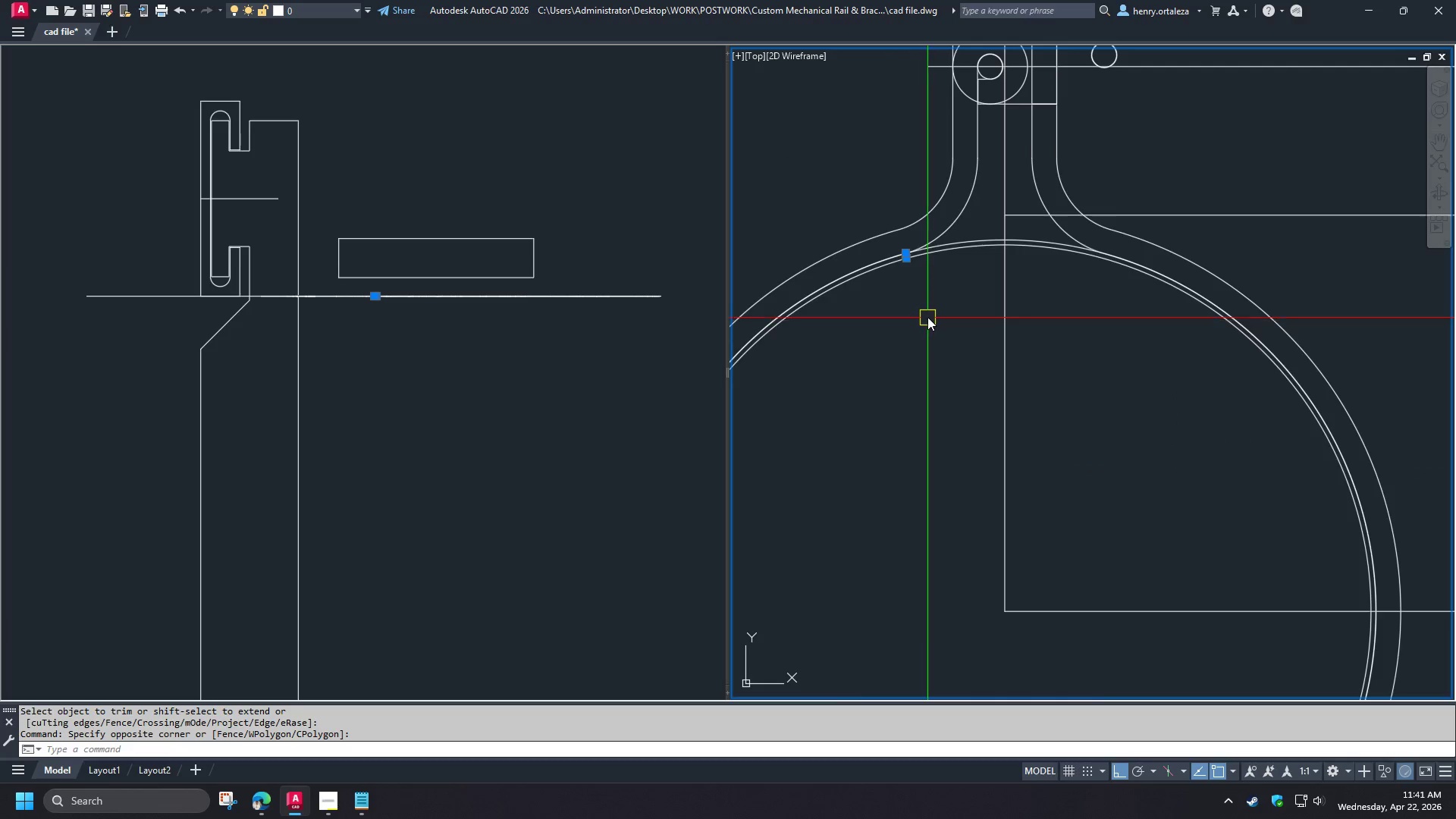 
scroll: coordinate [928, 318], scroll_direction: down, amount: 3.0
 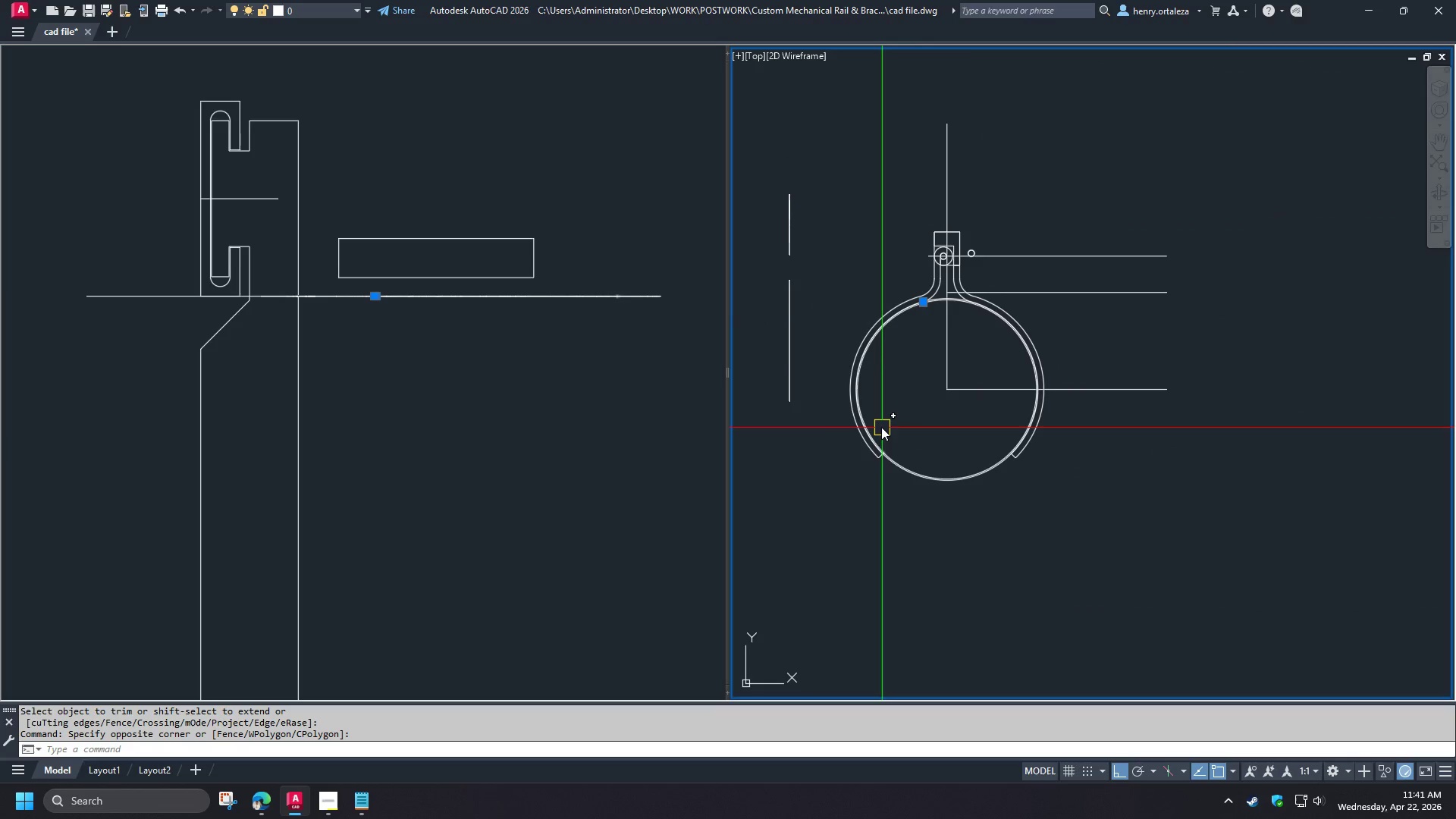 
left_click_drag(start_coordinate=[879, 416], to_coordinate=[882, 424])
 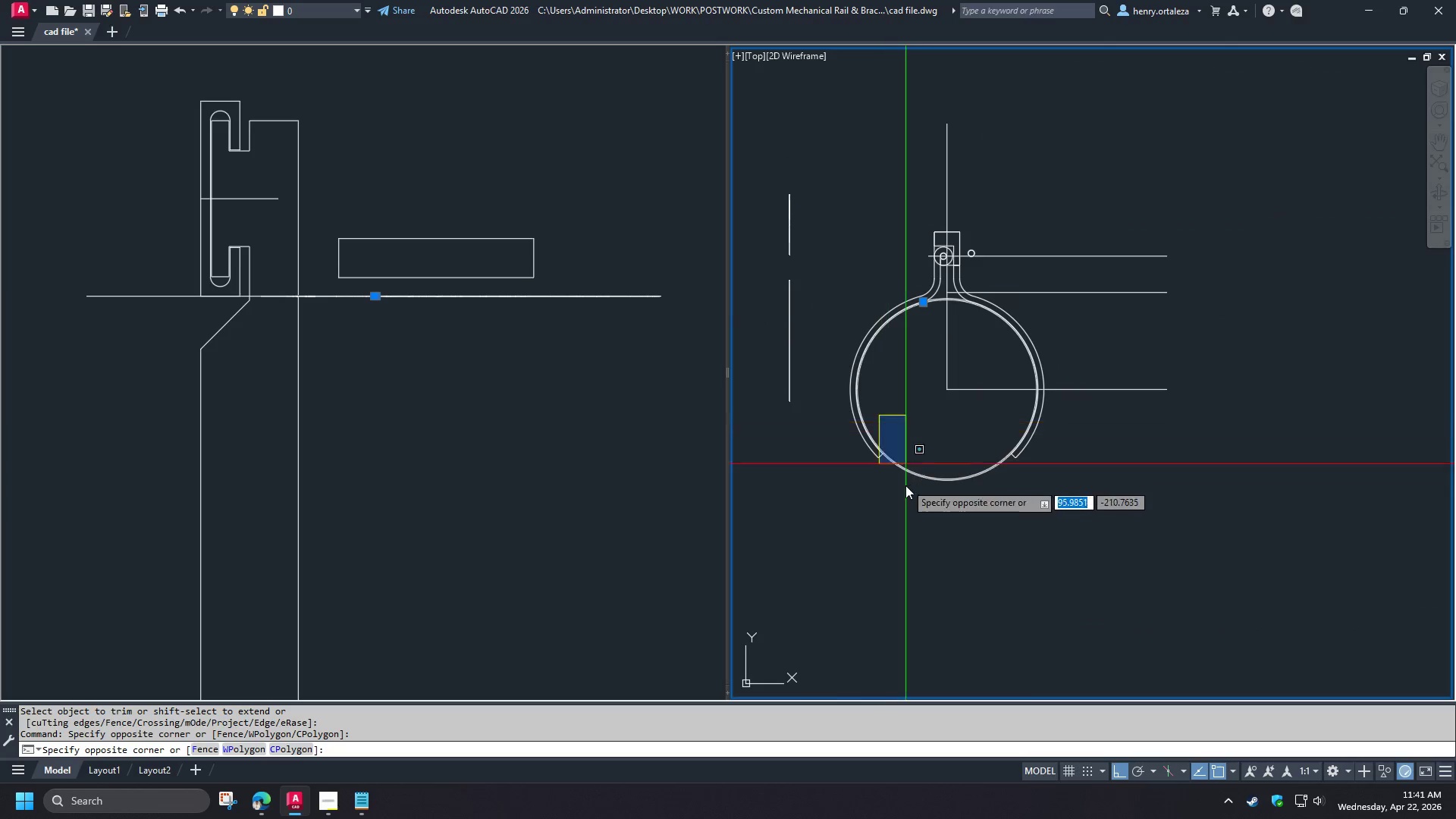 
double_click([905, 486])
 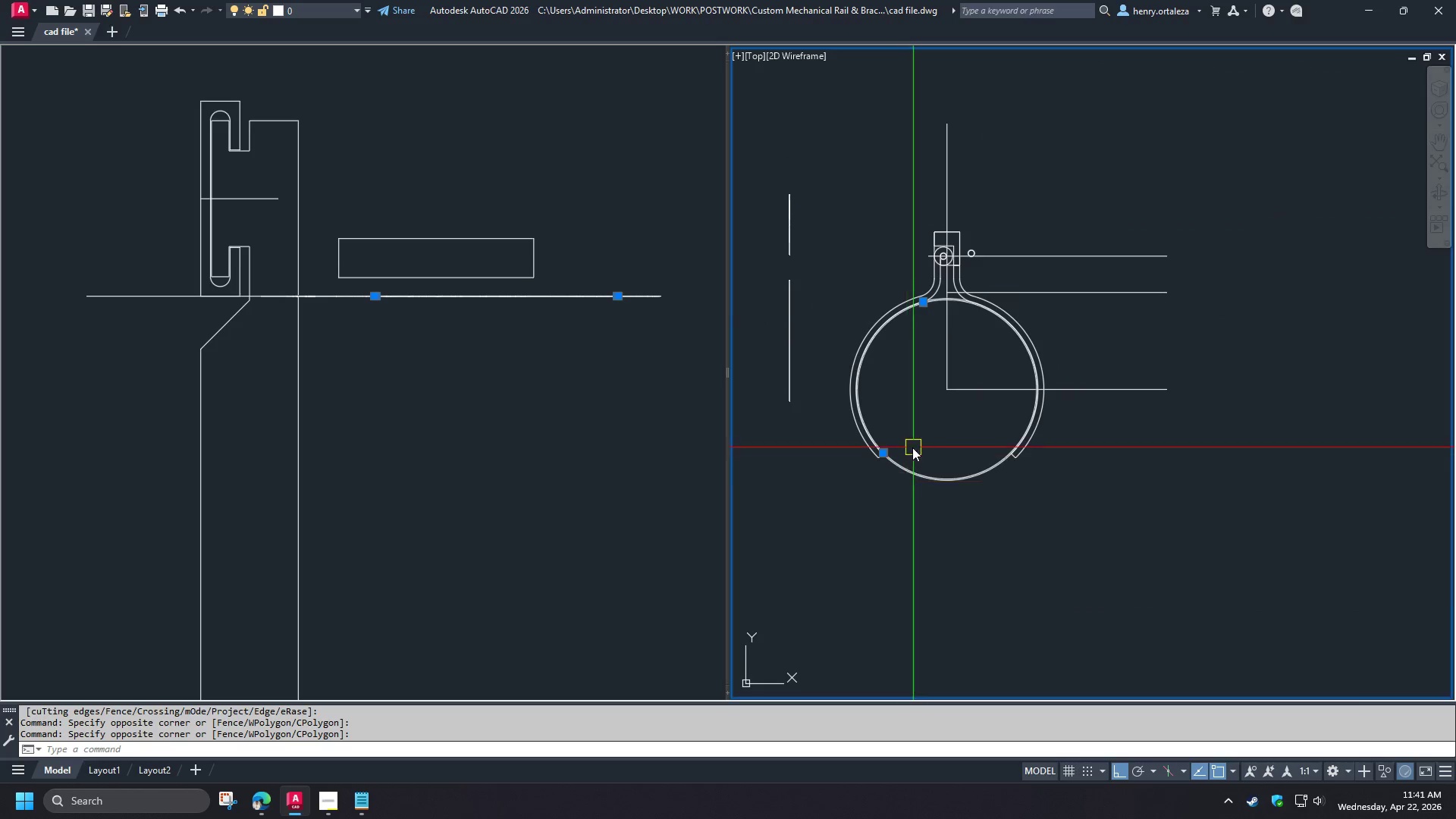 
type(tr )
 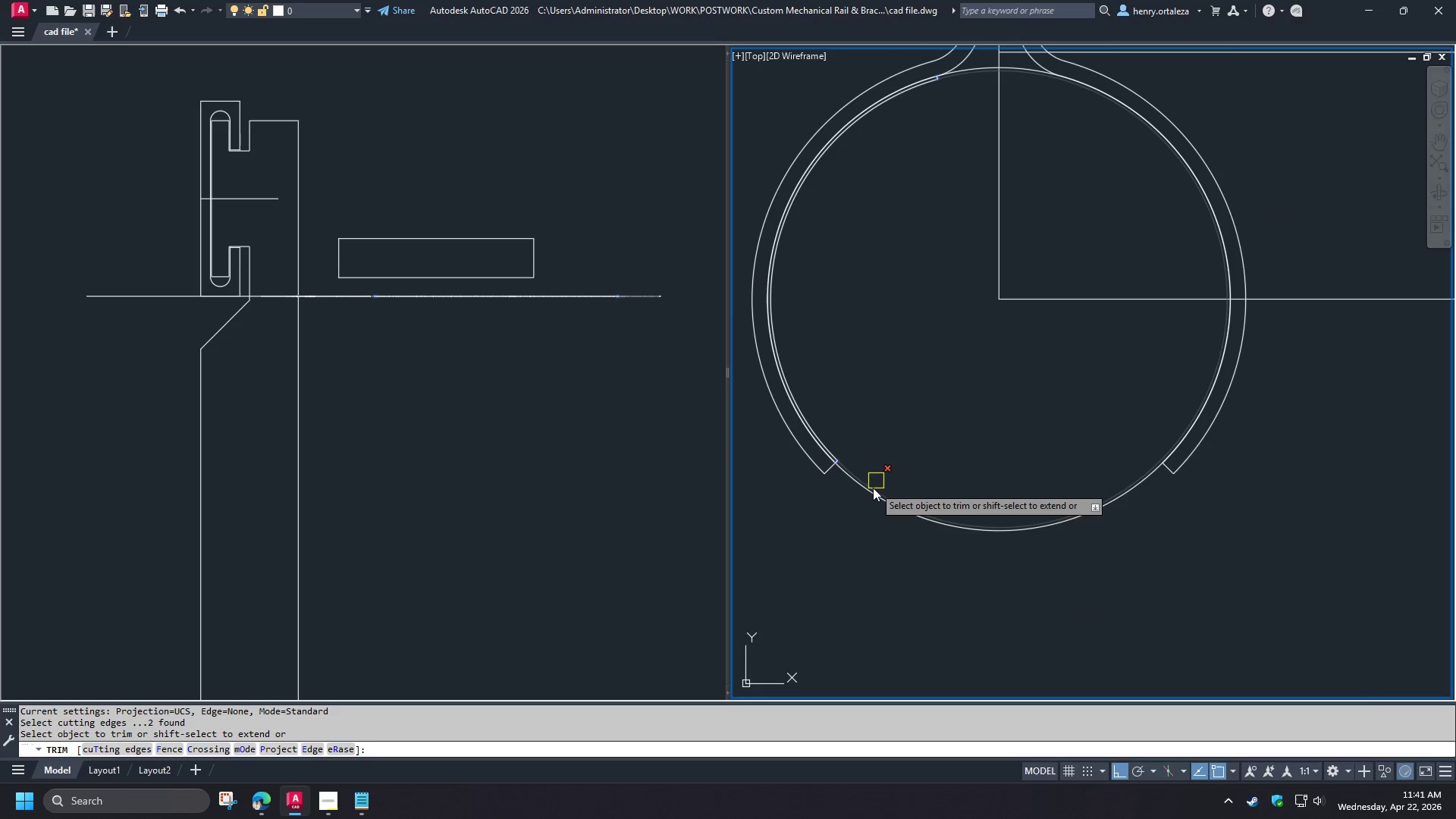 
scroll: coordinate [909, 451], scroll_direction: up, amount: 2.0
 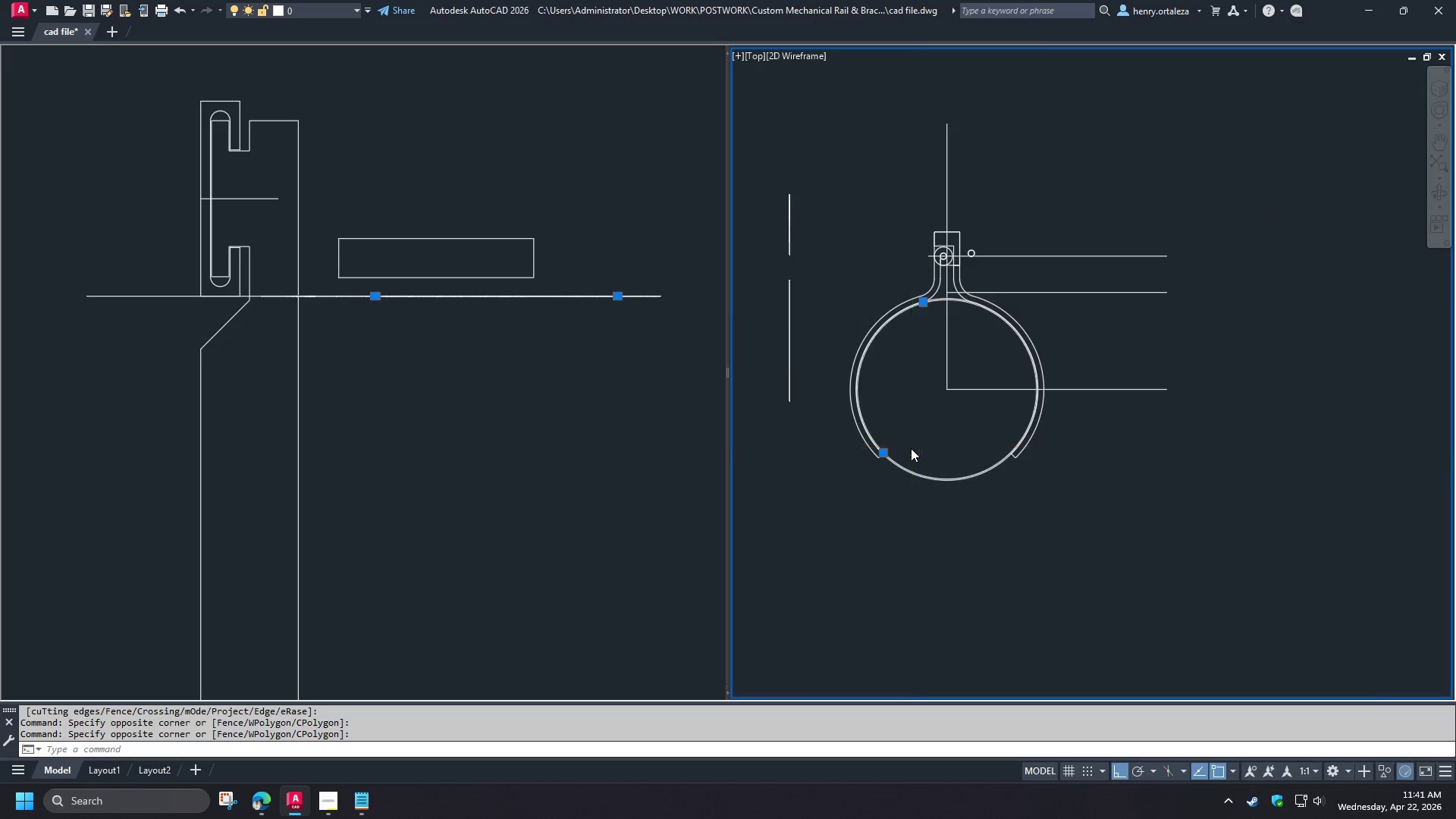 
left_click([873, 489])
 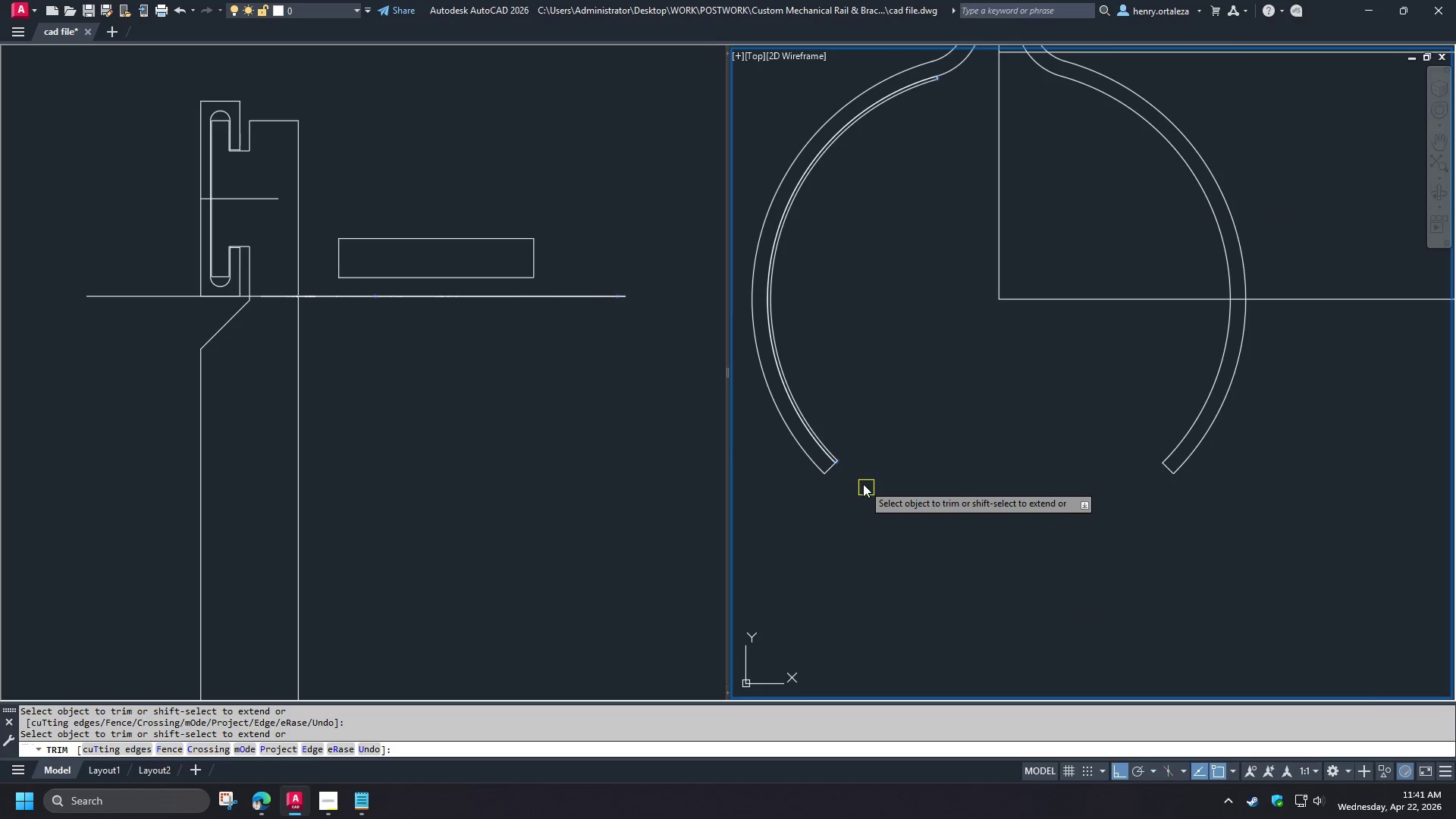 
key(Space)
 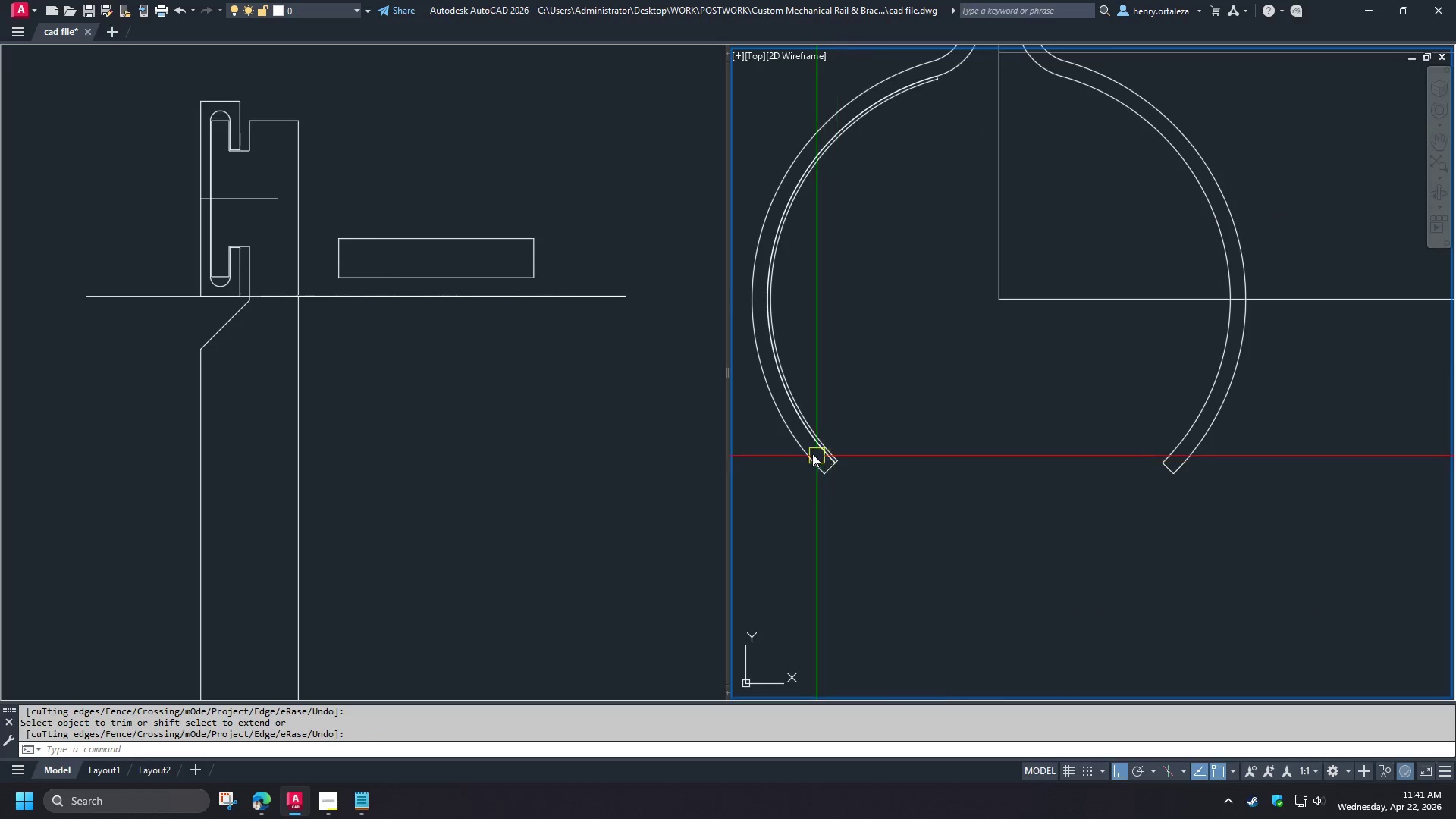 
scroll: coordinate [812, 453], scroll_direction: up, amount: 4.0
 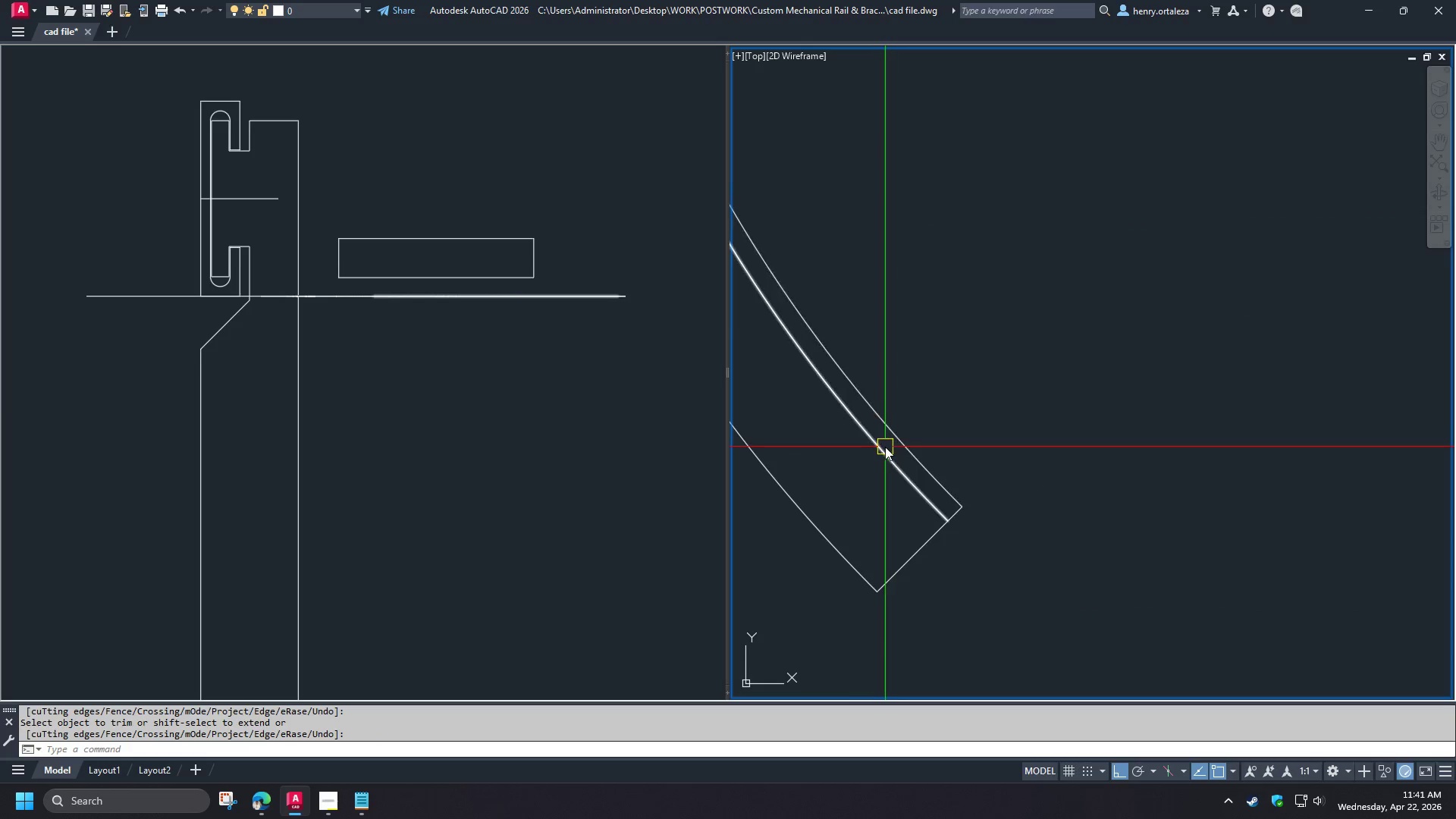 
left_click([885, 447])
 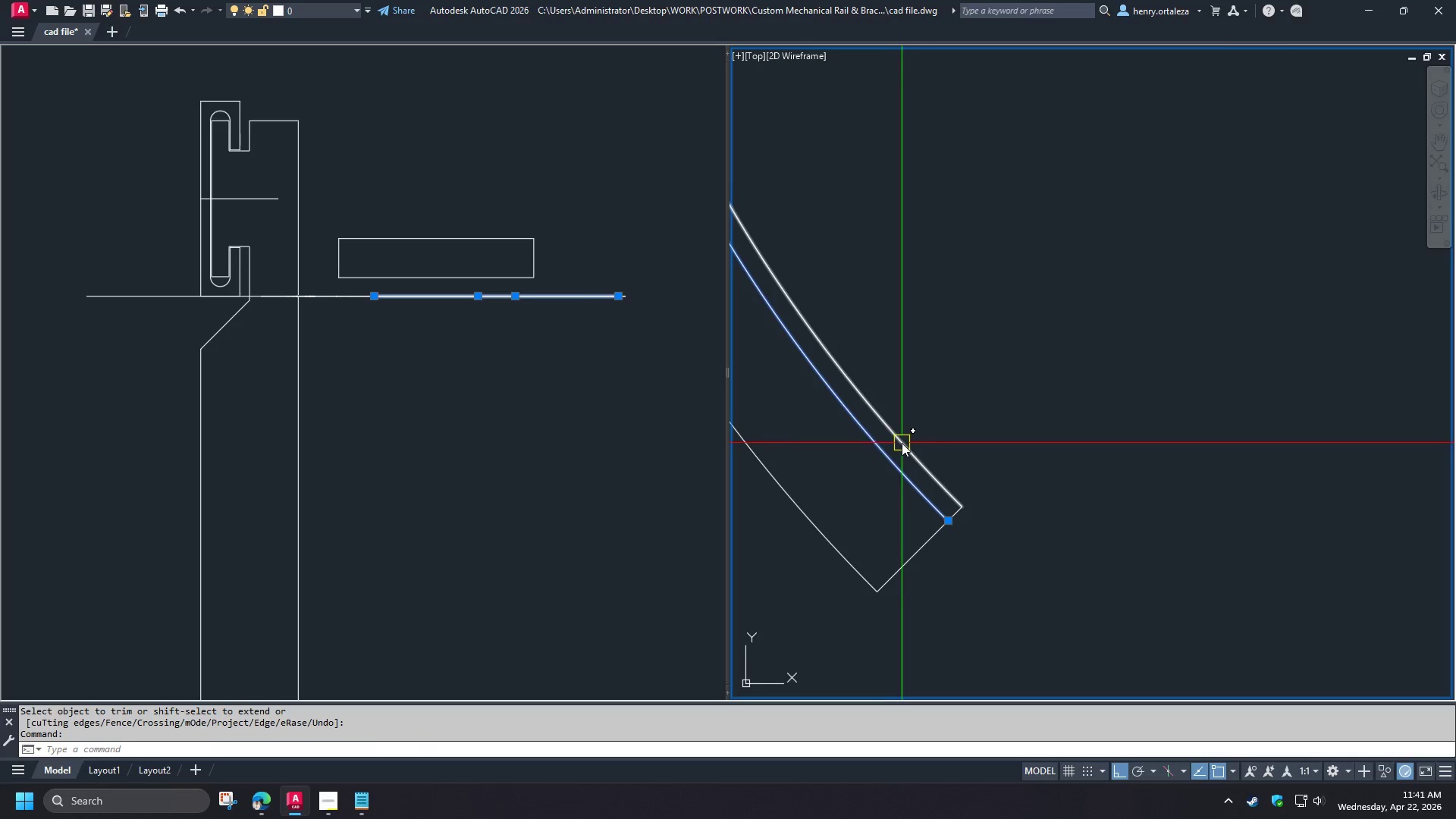 
left_click([902, 443])
 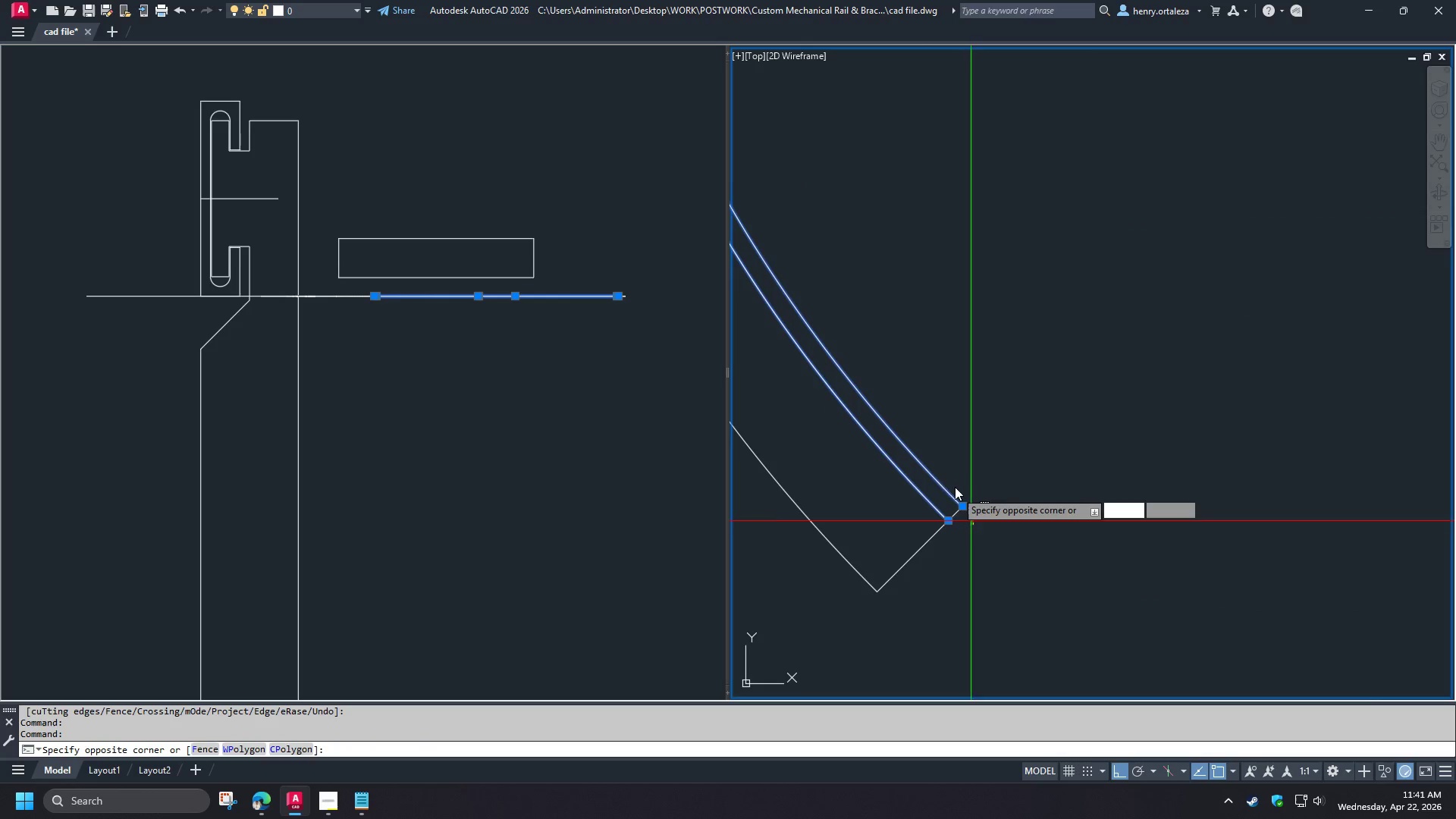 
double_click([950, 475])
 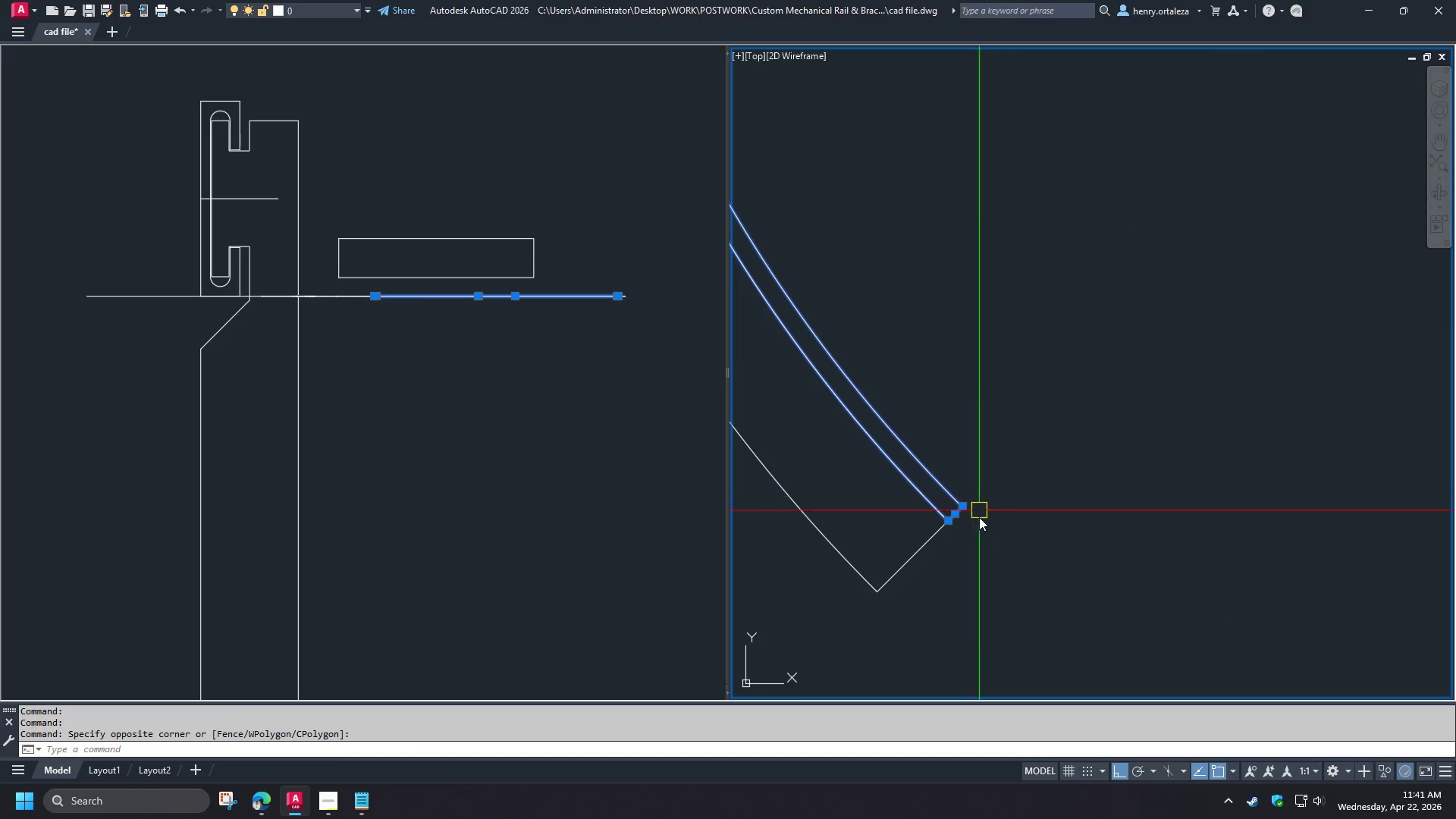 
scroll: coordinate [982, 513], scroll_direction: down, amount: 5.0
 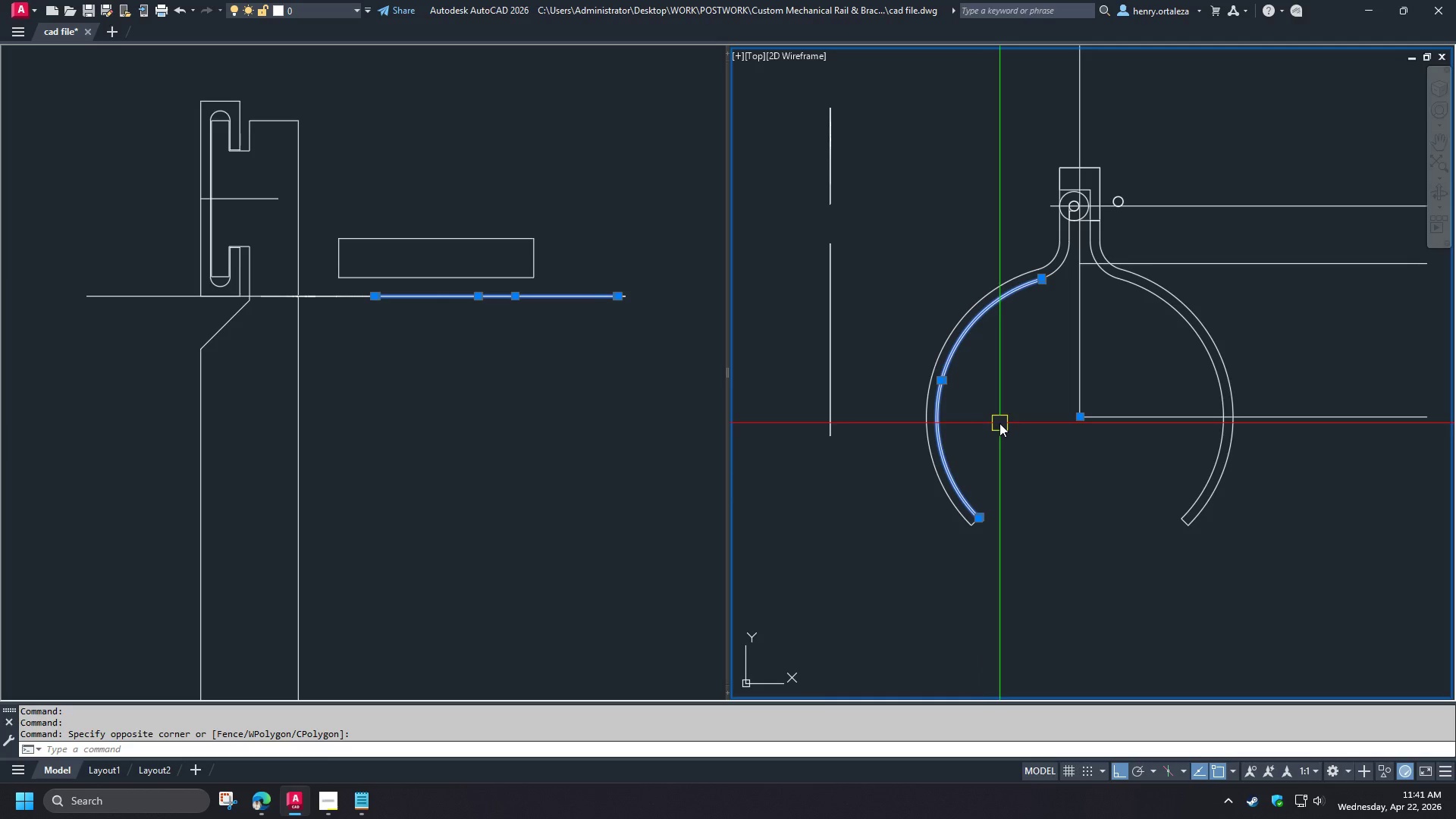 
key(J)
 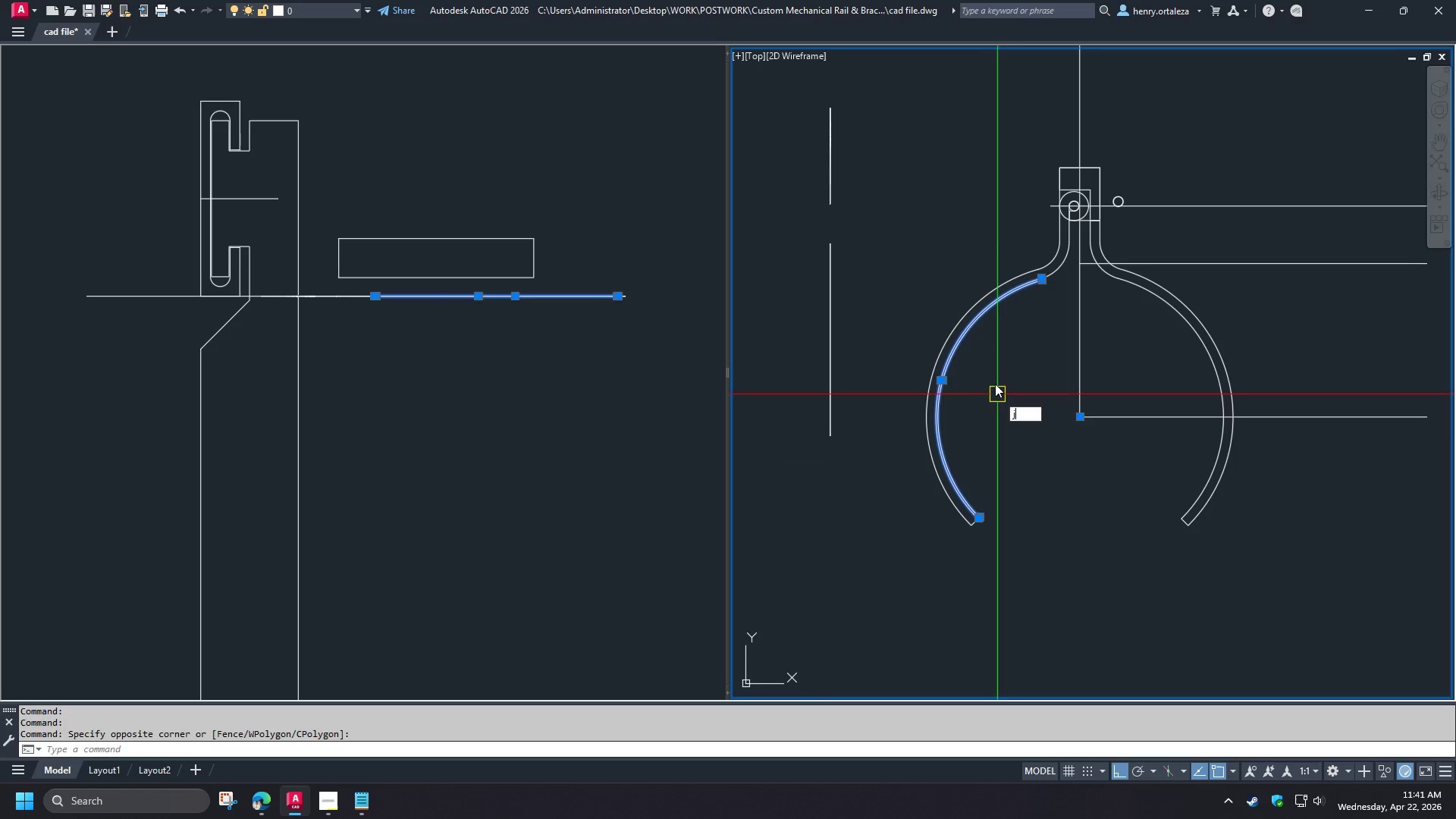 
key(Space)
 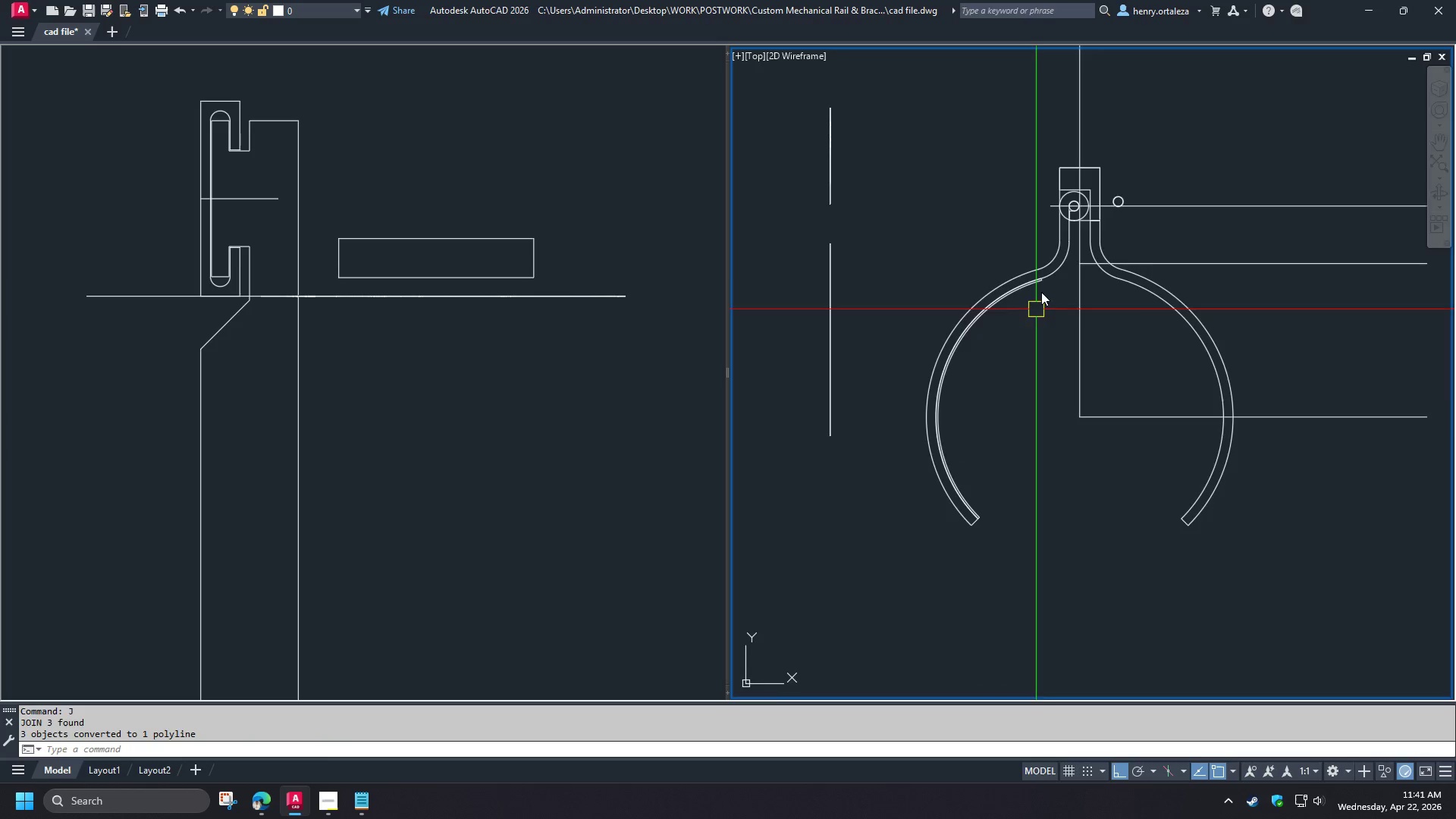 
left_click_drag(start_coordinate=[999, 254], to_coordinate=[1051, 309])
 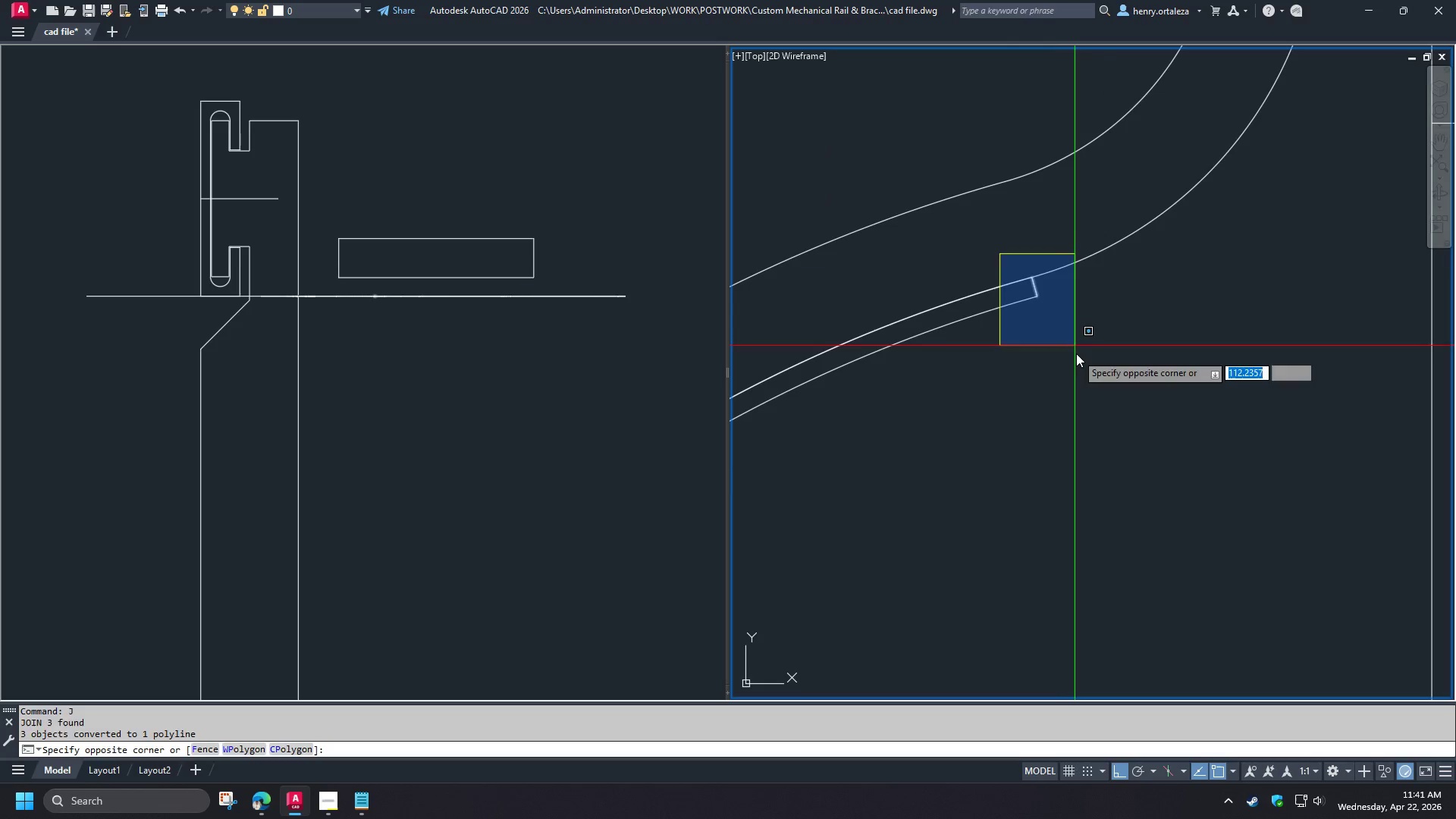 
scroll: coordinate [1028, 276], scroll_direction: up, amount: 5.0
 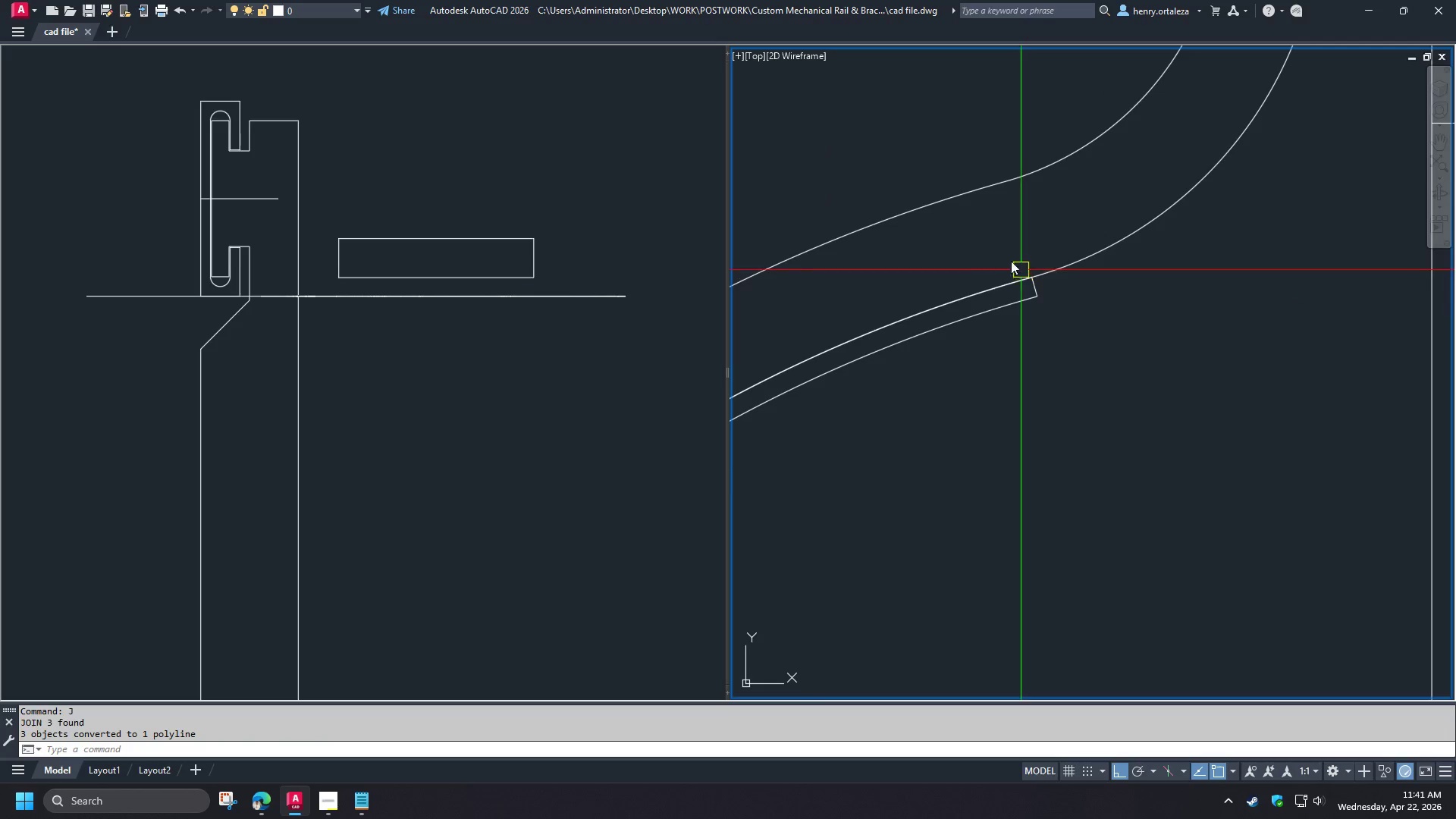 
double_click([1076, 353])
 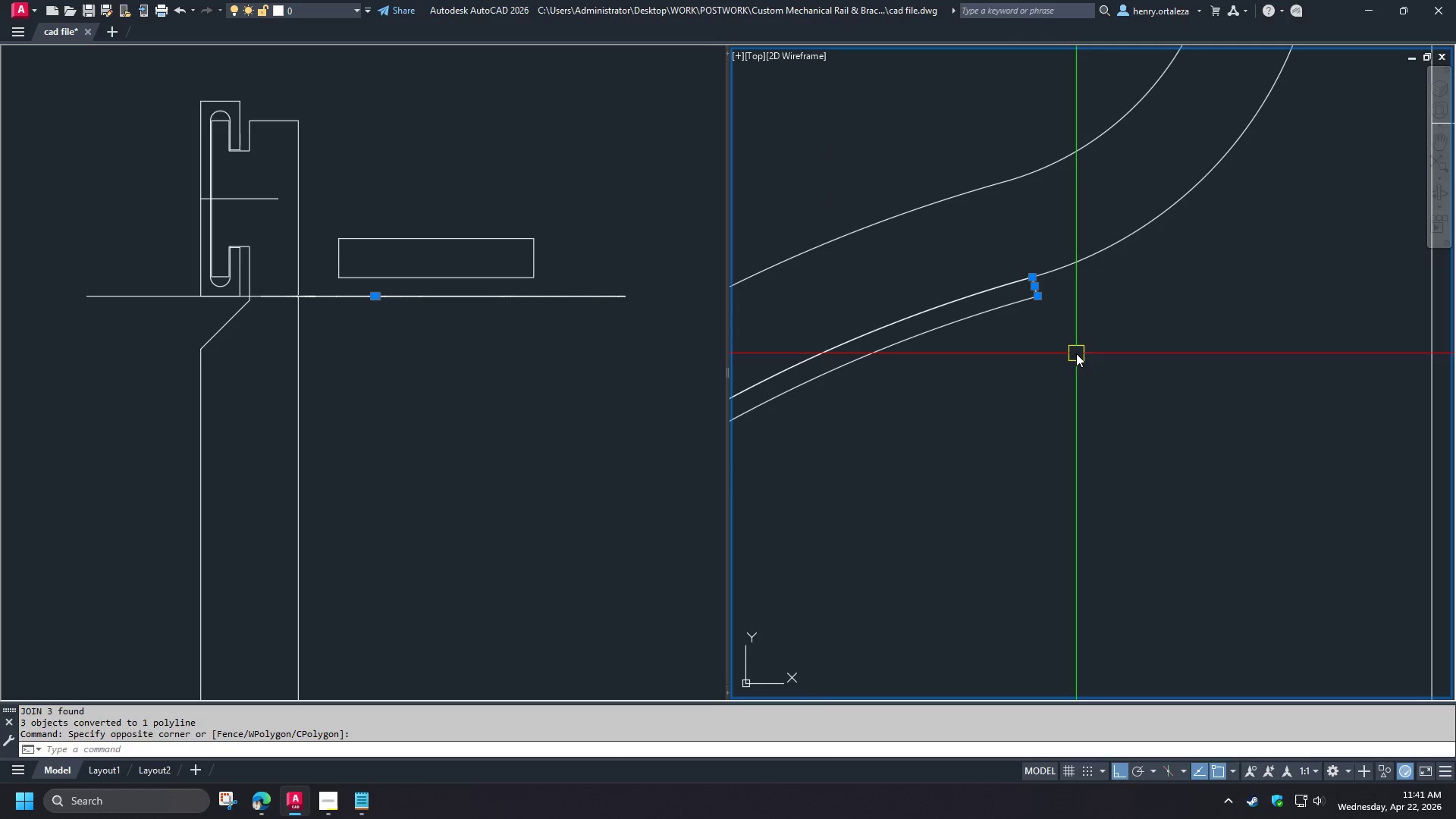 
key(J)
 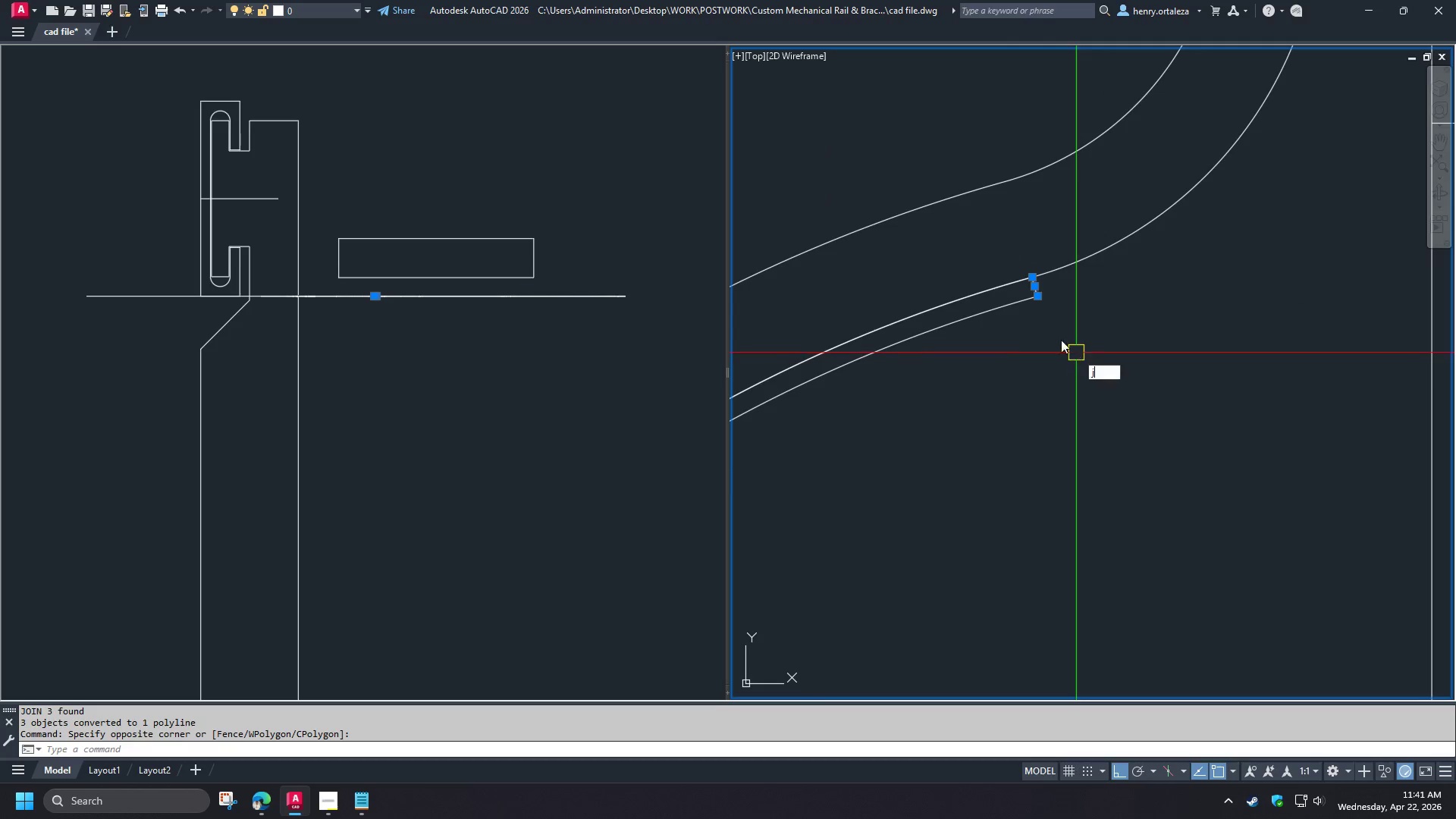 
key(Space)
 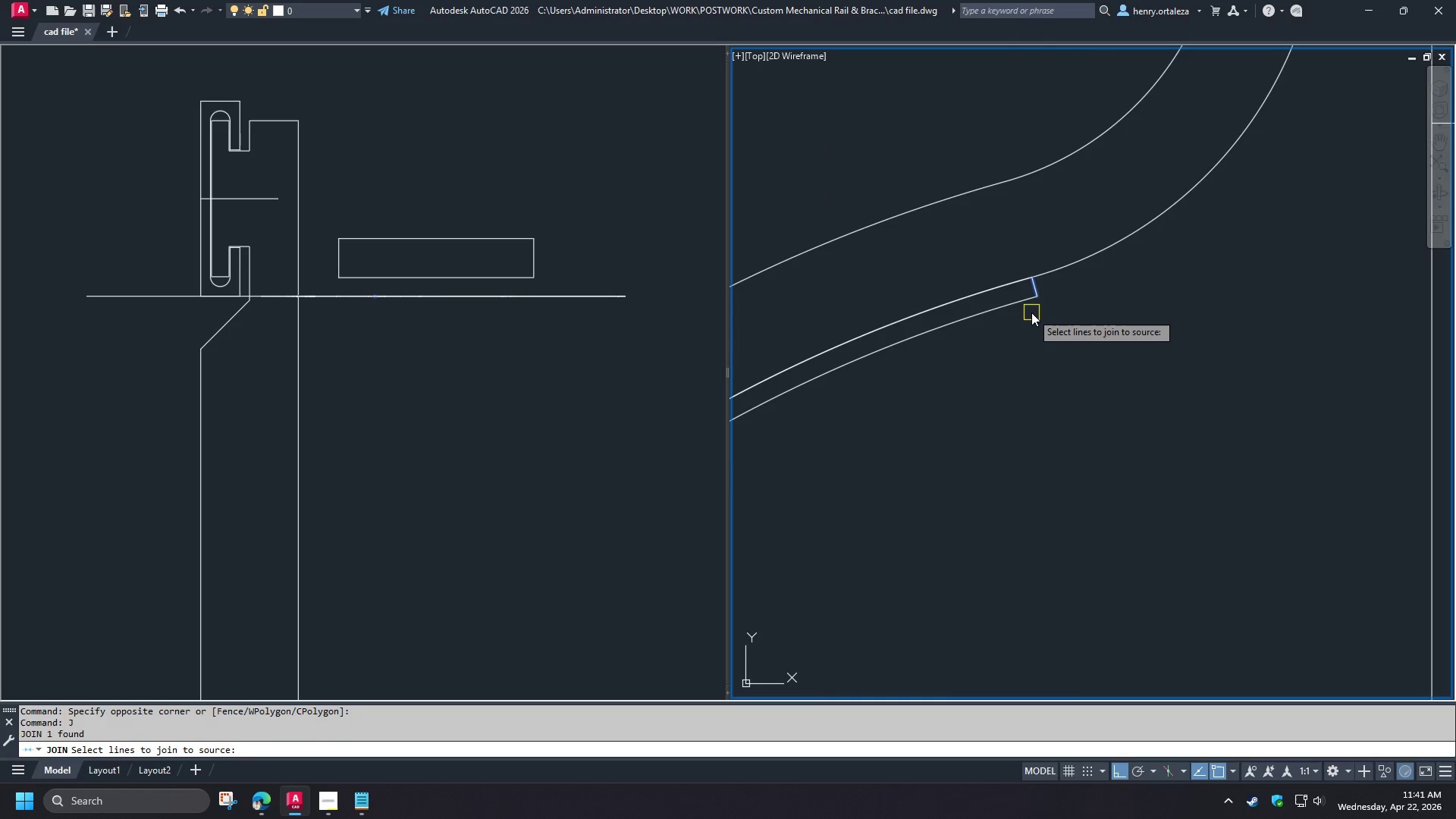 
left_click([1018, 303])
 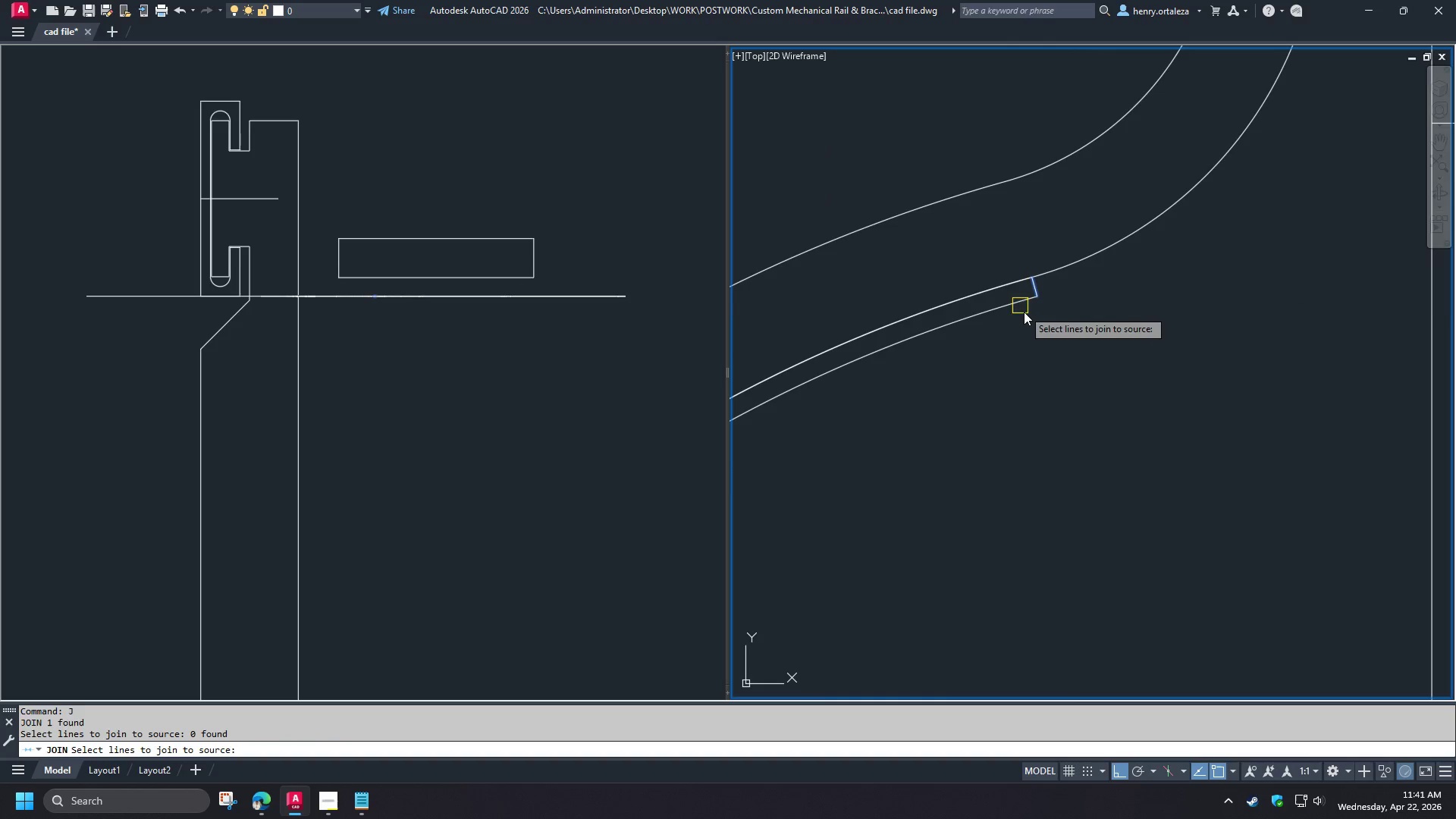 
key(Space)
 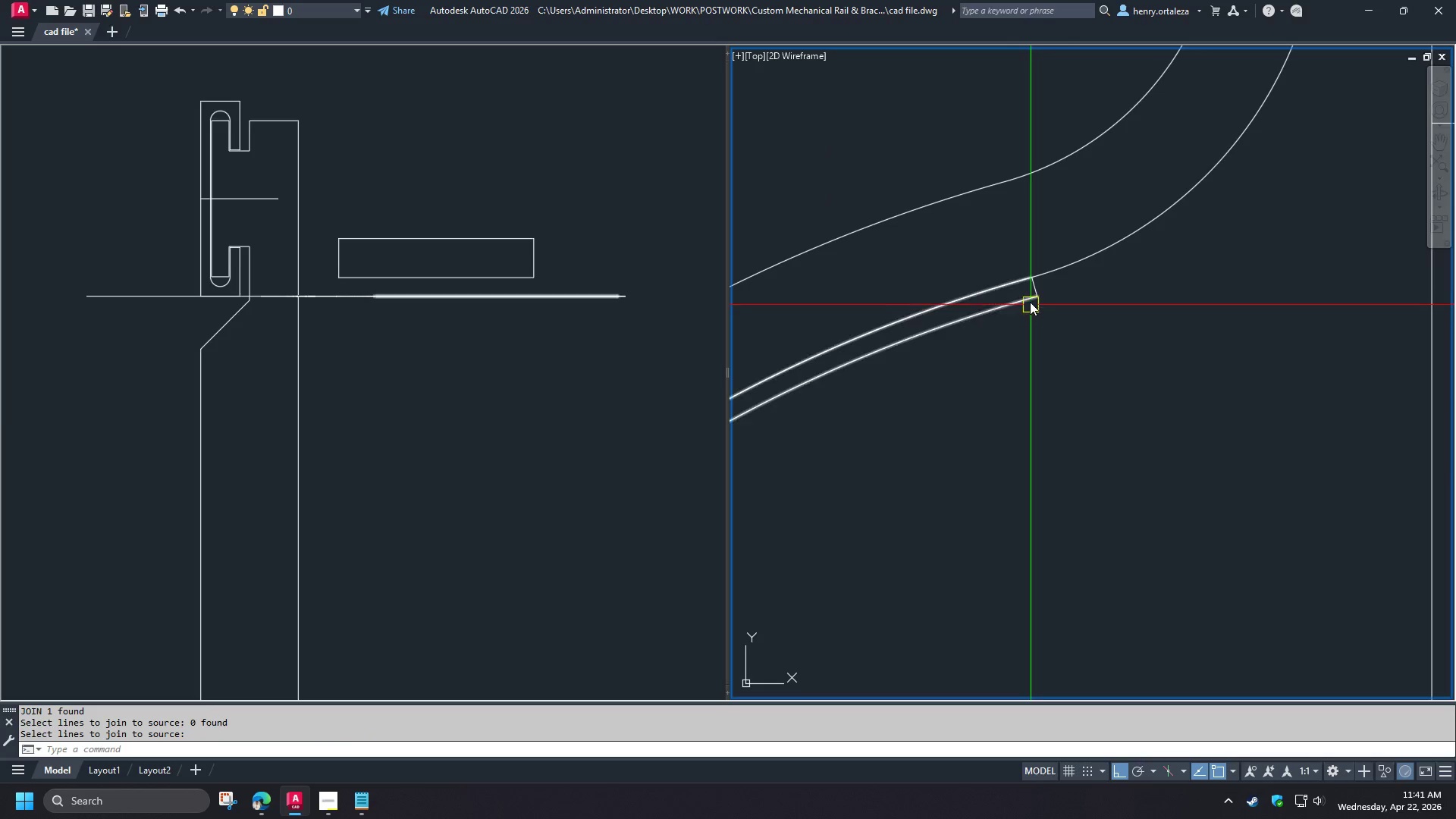 
left_click([1029, 301])
 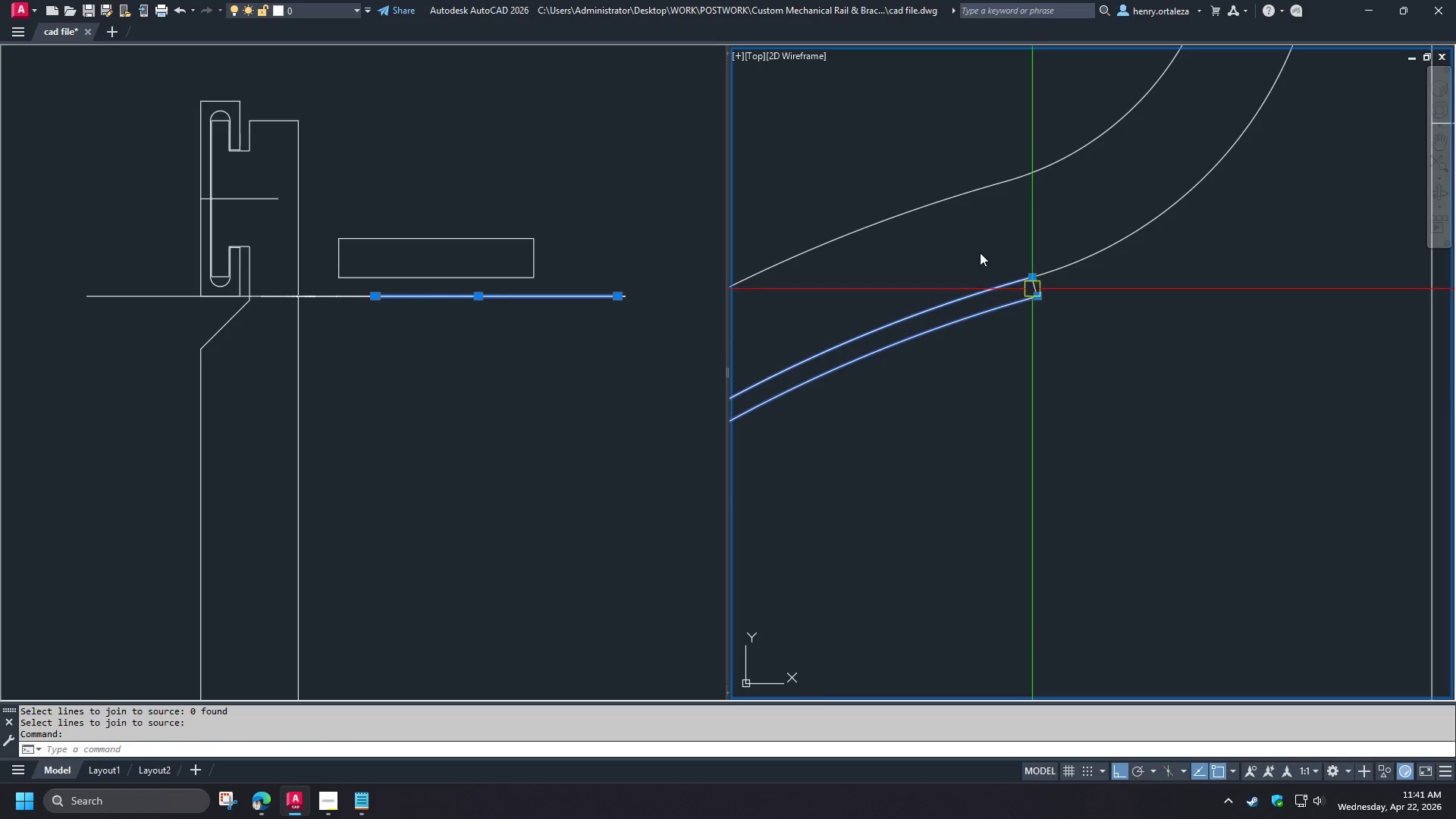 
left_click_drag(start_coordinate=[990, 246], to_coordinate=[1025, 282])
 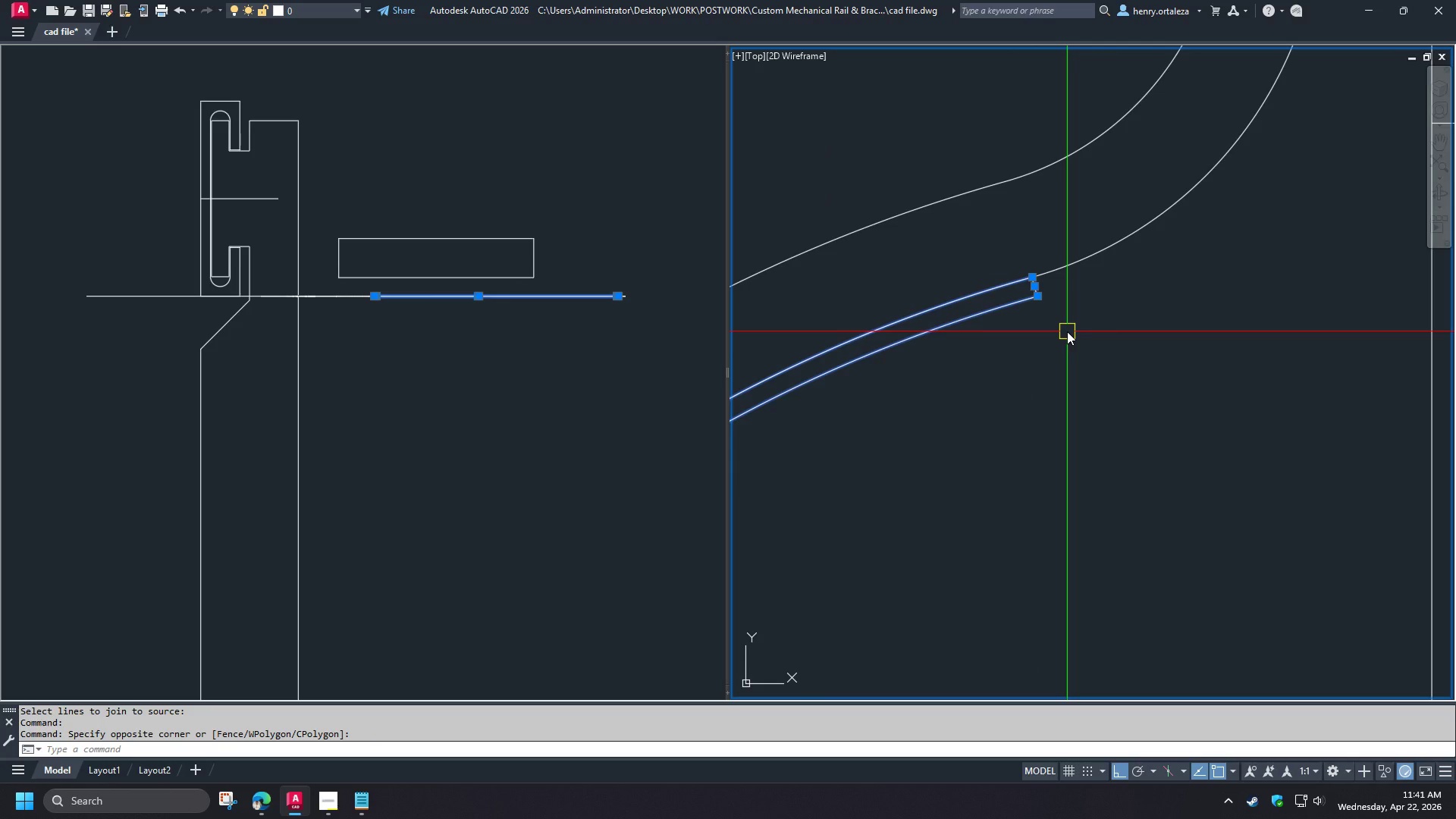 
key(J)
 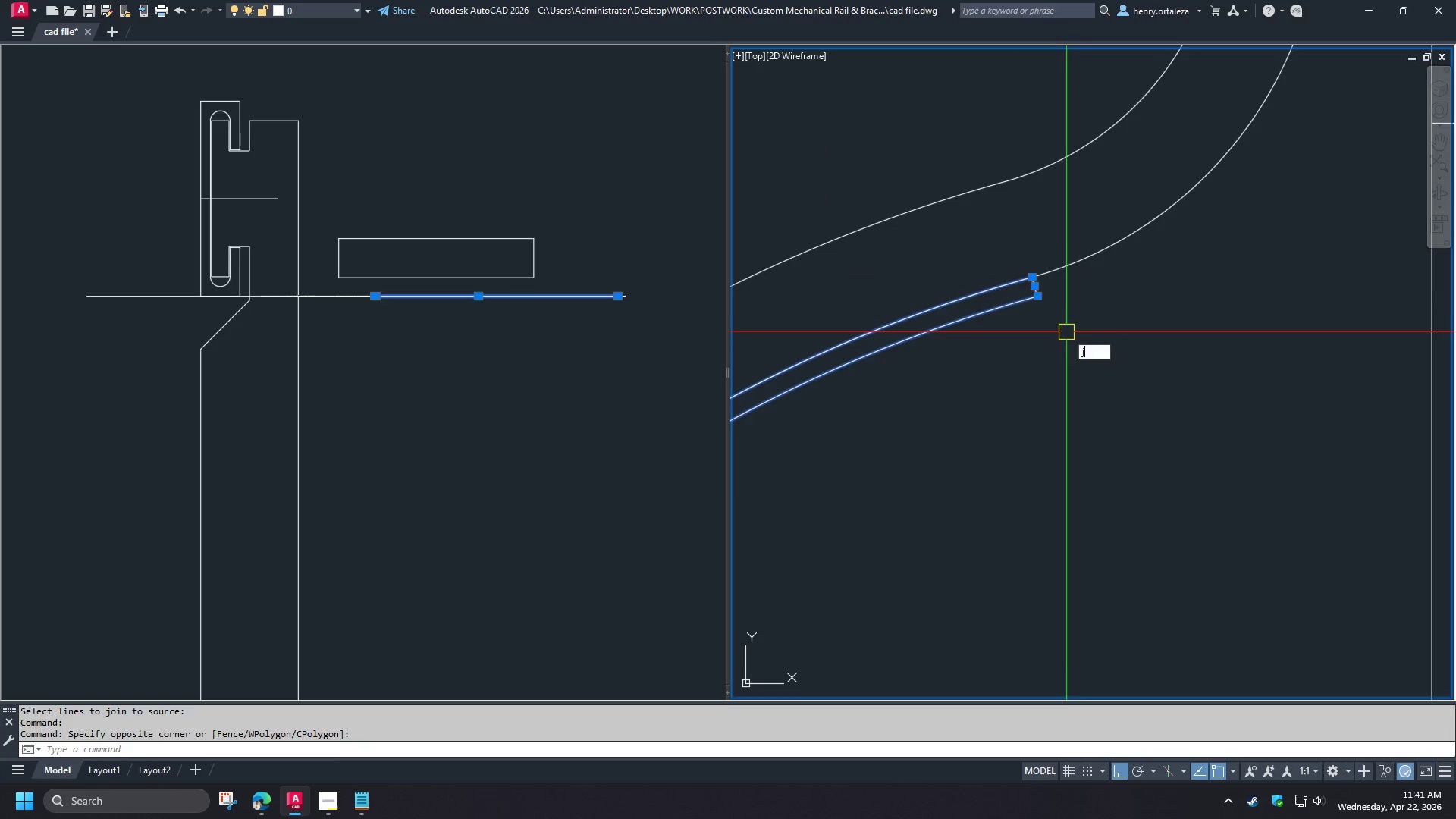 
key(Space)
 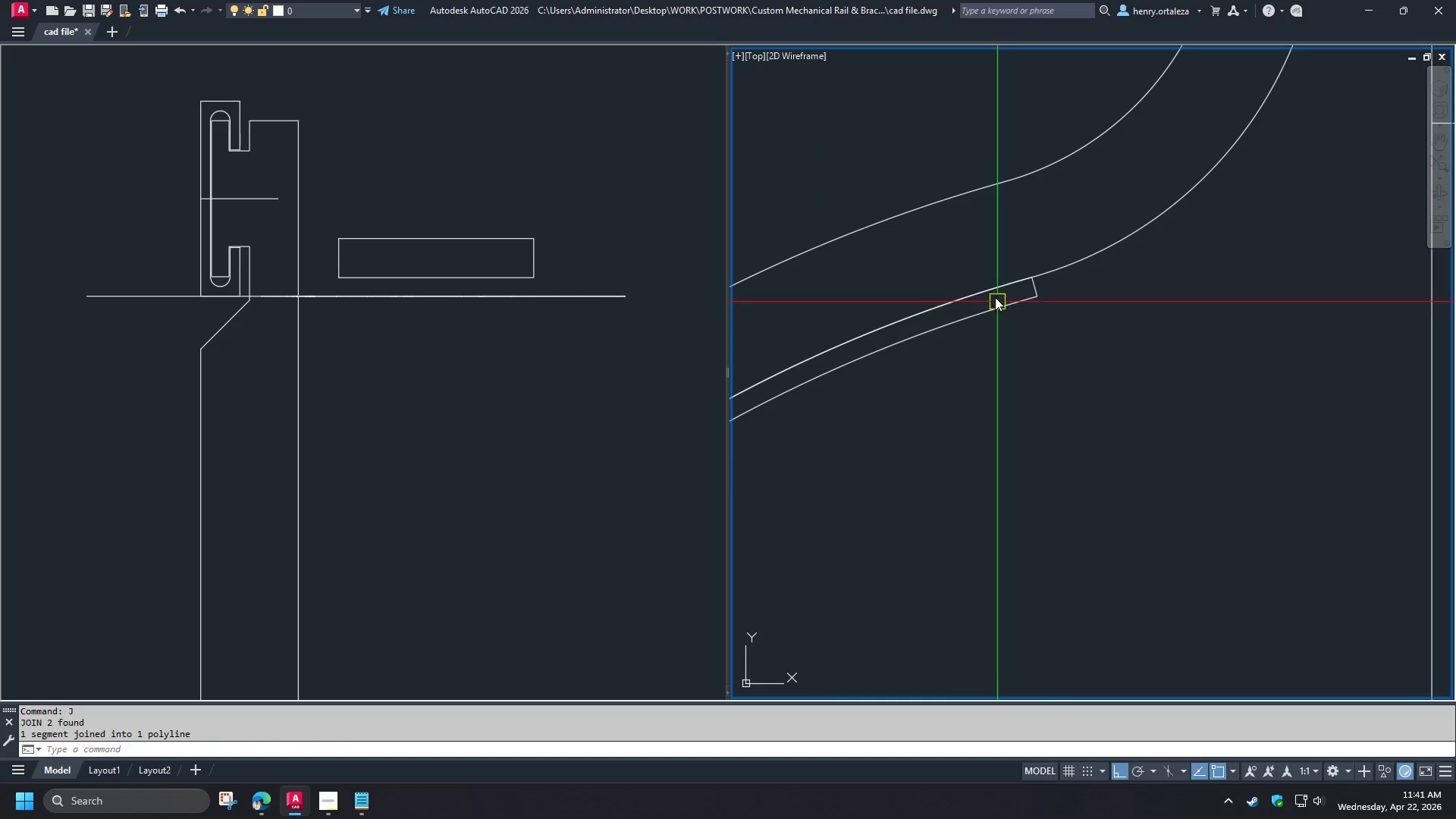 
left_click([995, 297])
 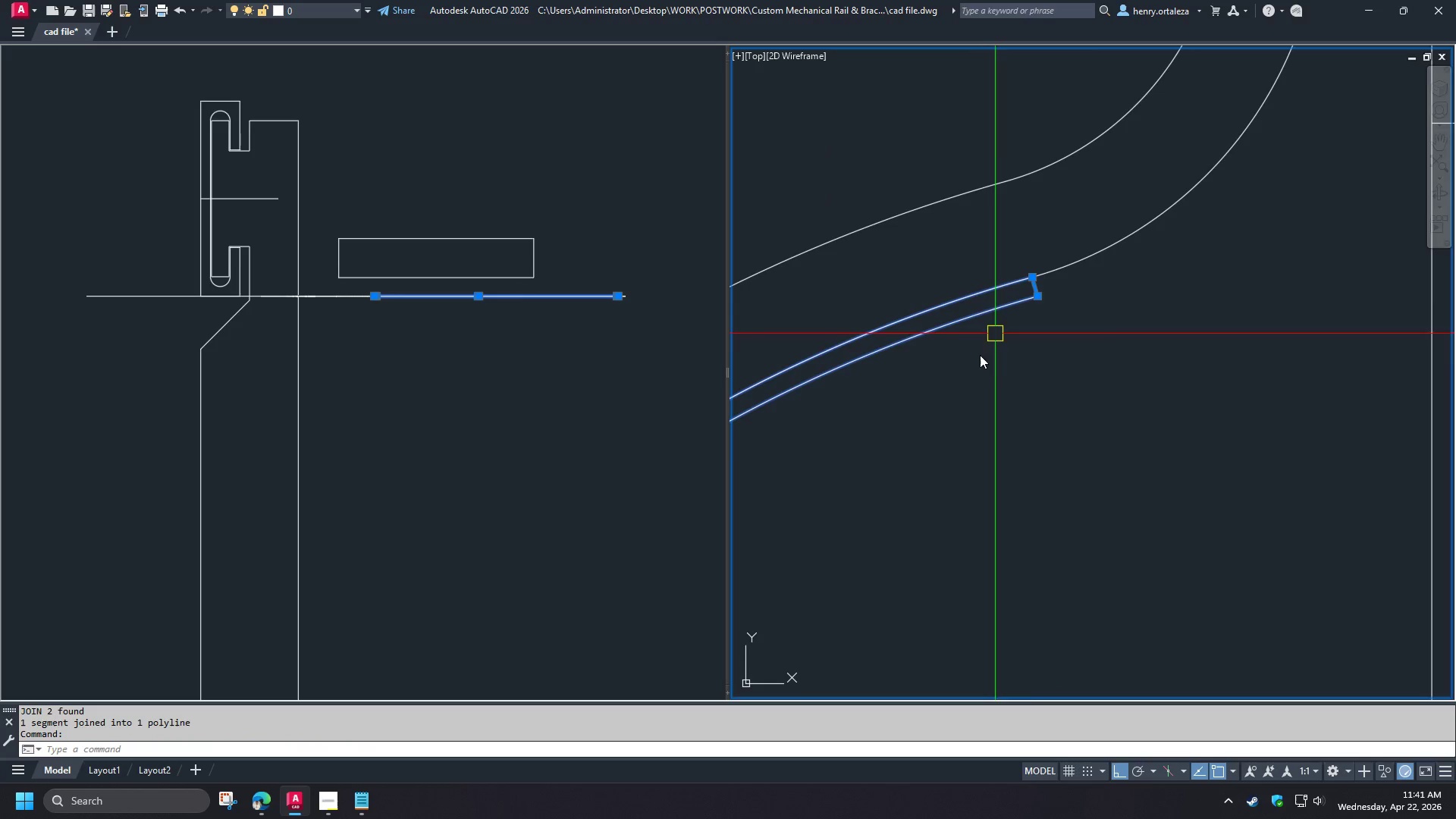 
scroll: coordinate [1003, 271], scroll_direction: down, amount: 5.0
 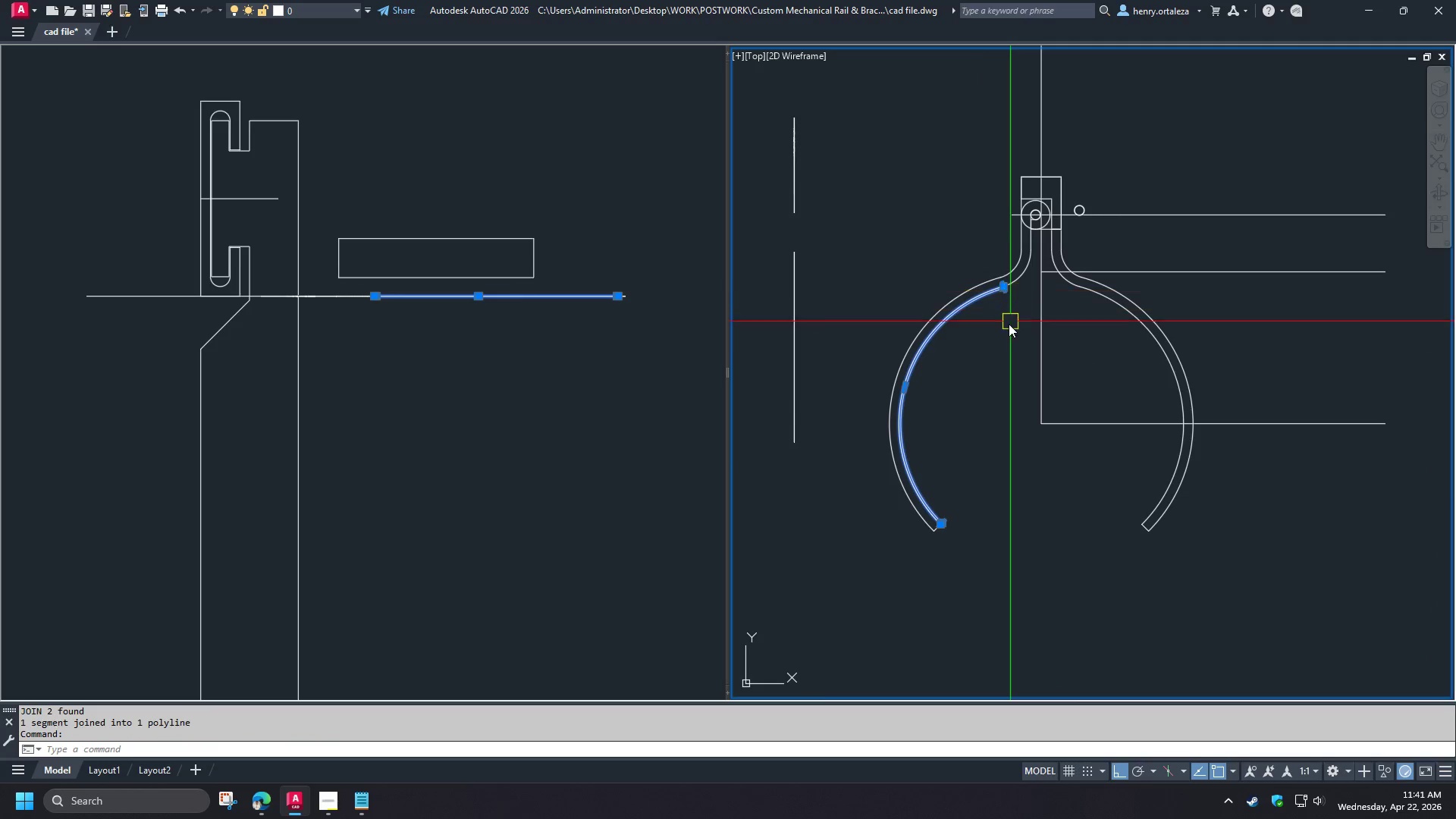 
key(Escape)
 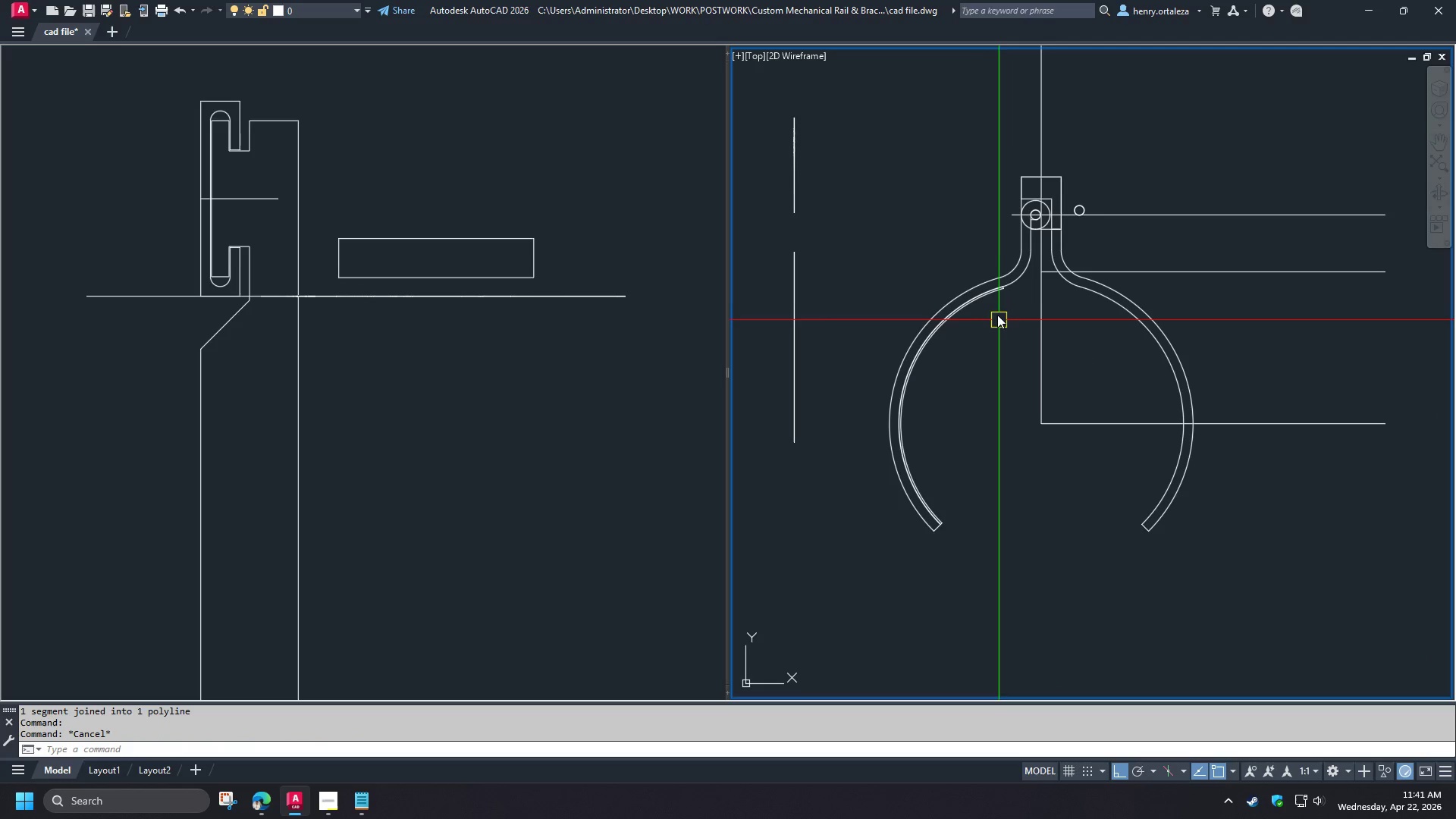 
scroll: coordinate [1001, 292], scroll_direction: up, amount: 2.0
 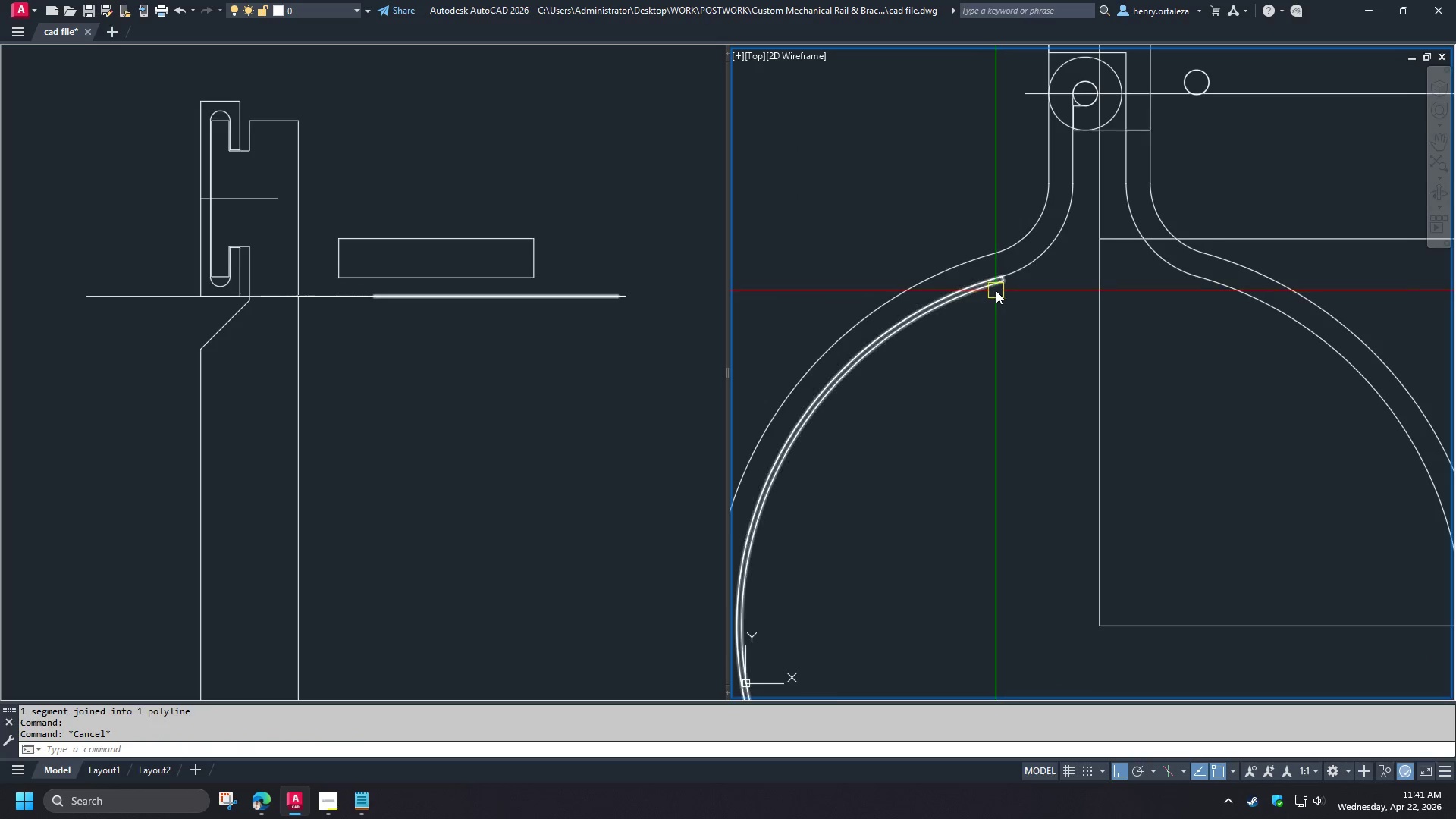 
left_click([996, 290])
 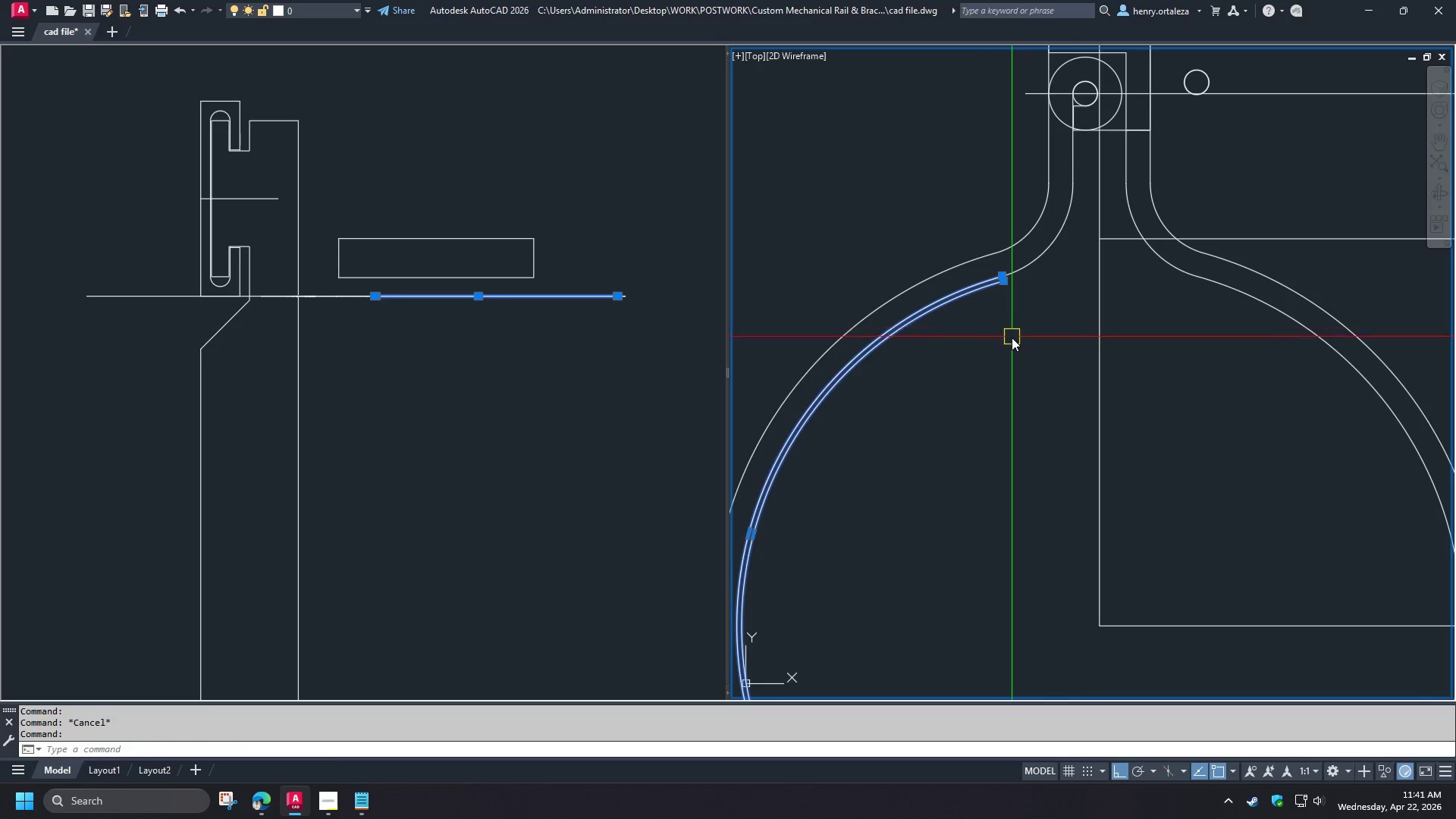 
scroll: coordinate [1012, 343], scroll_direction: down, amount: 2.0
 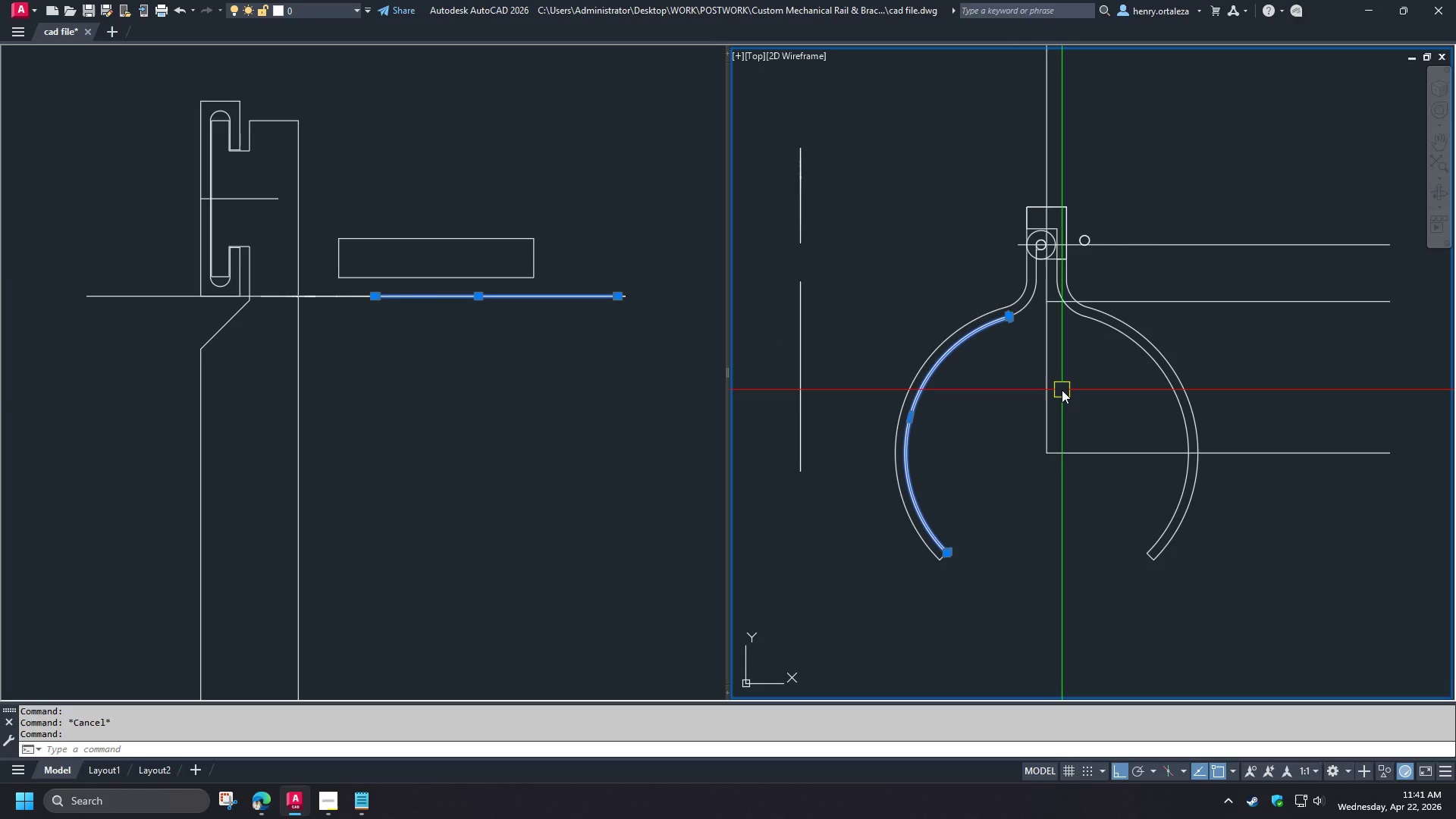 
type(mi )
 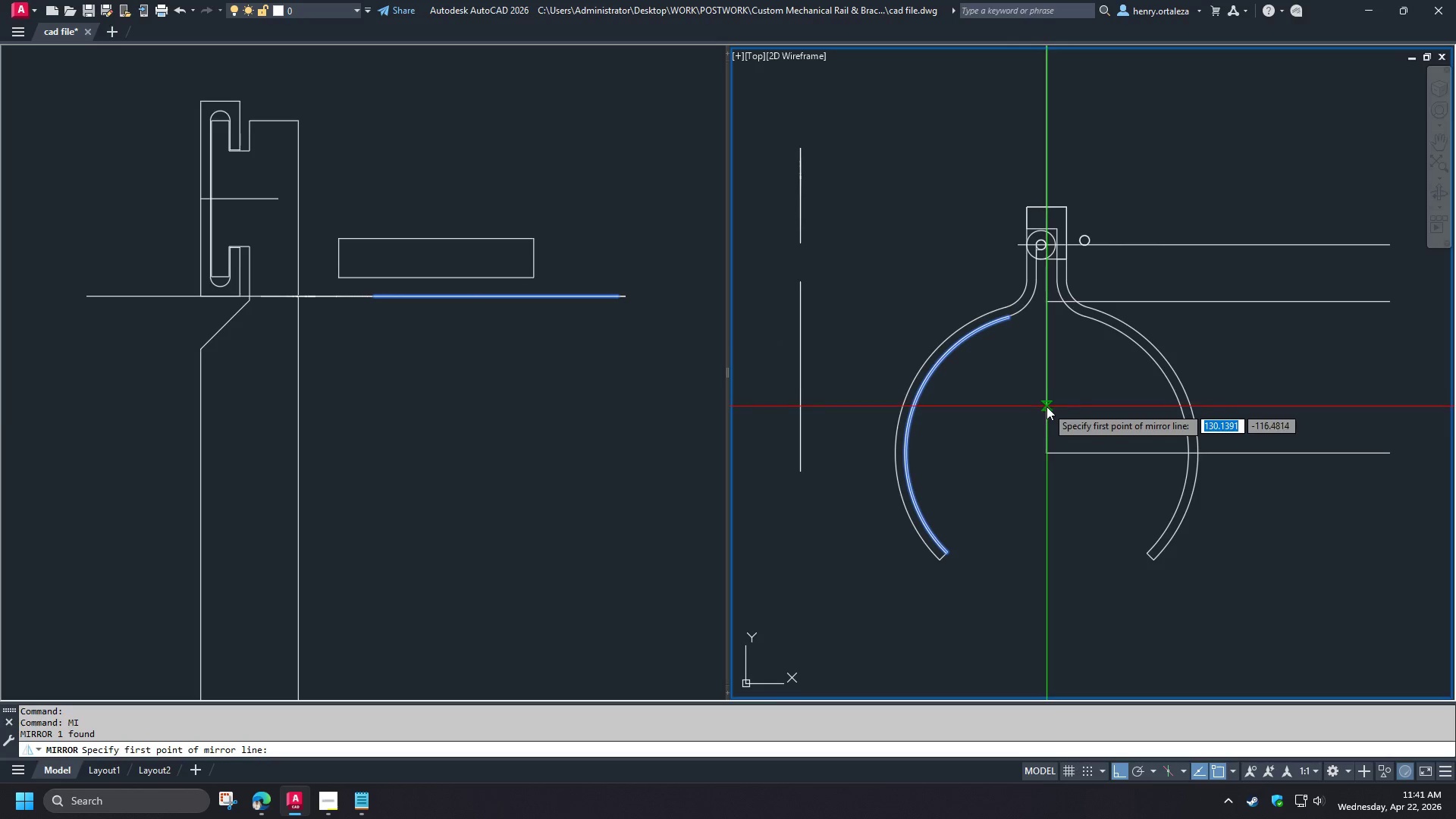 
left_click_drag(start_coordinate=[1046, 407], to_coordinate=[1044, 413])
 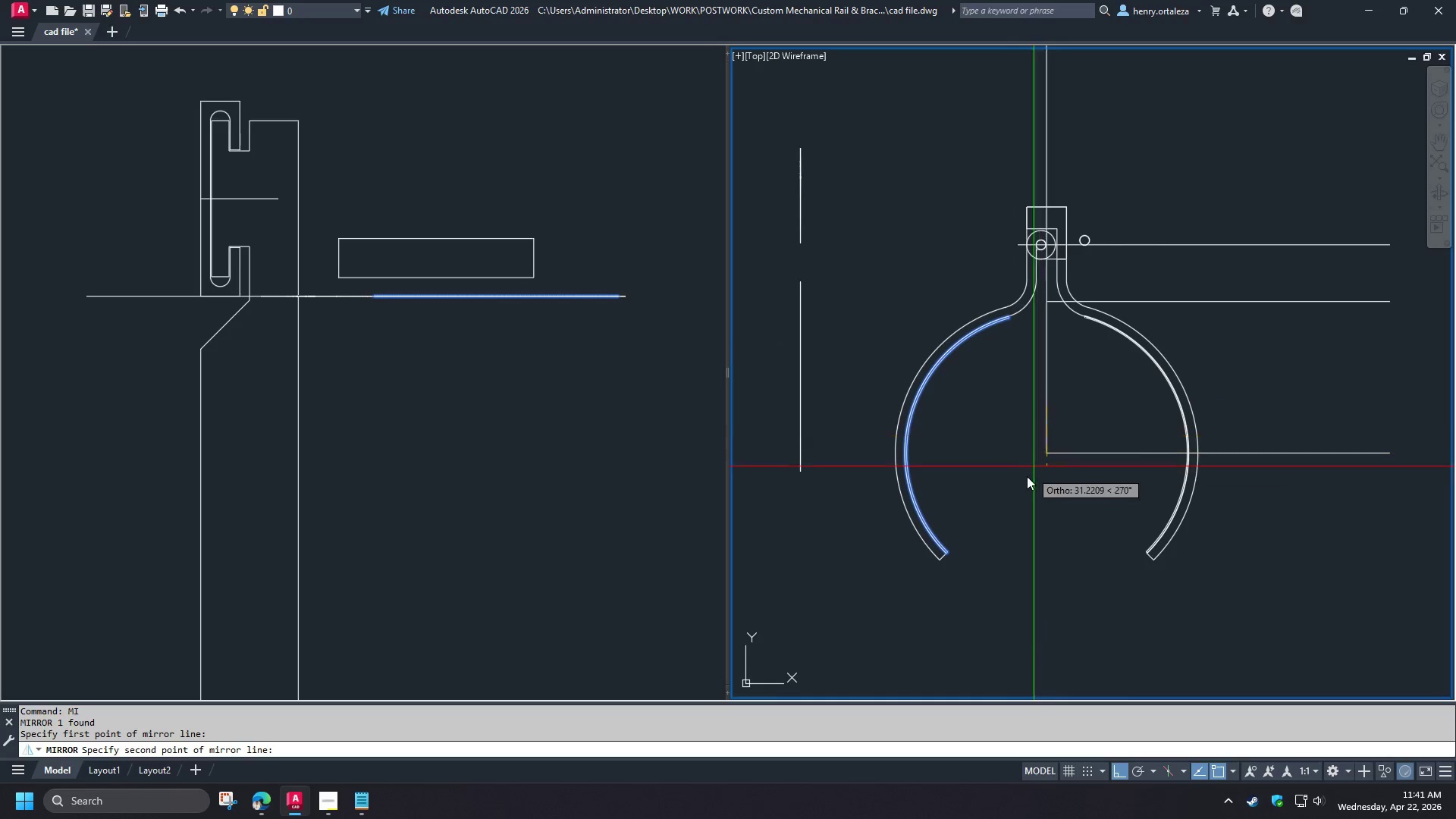 
double_click([1026, 477])
 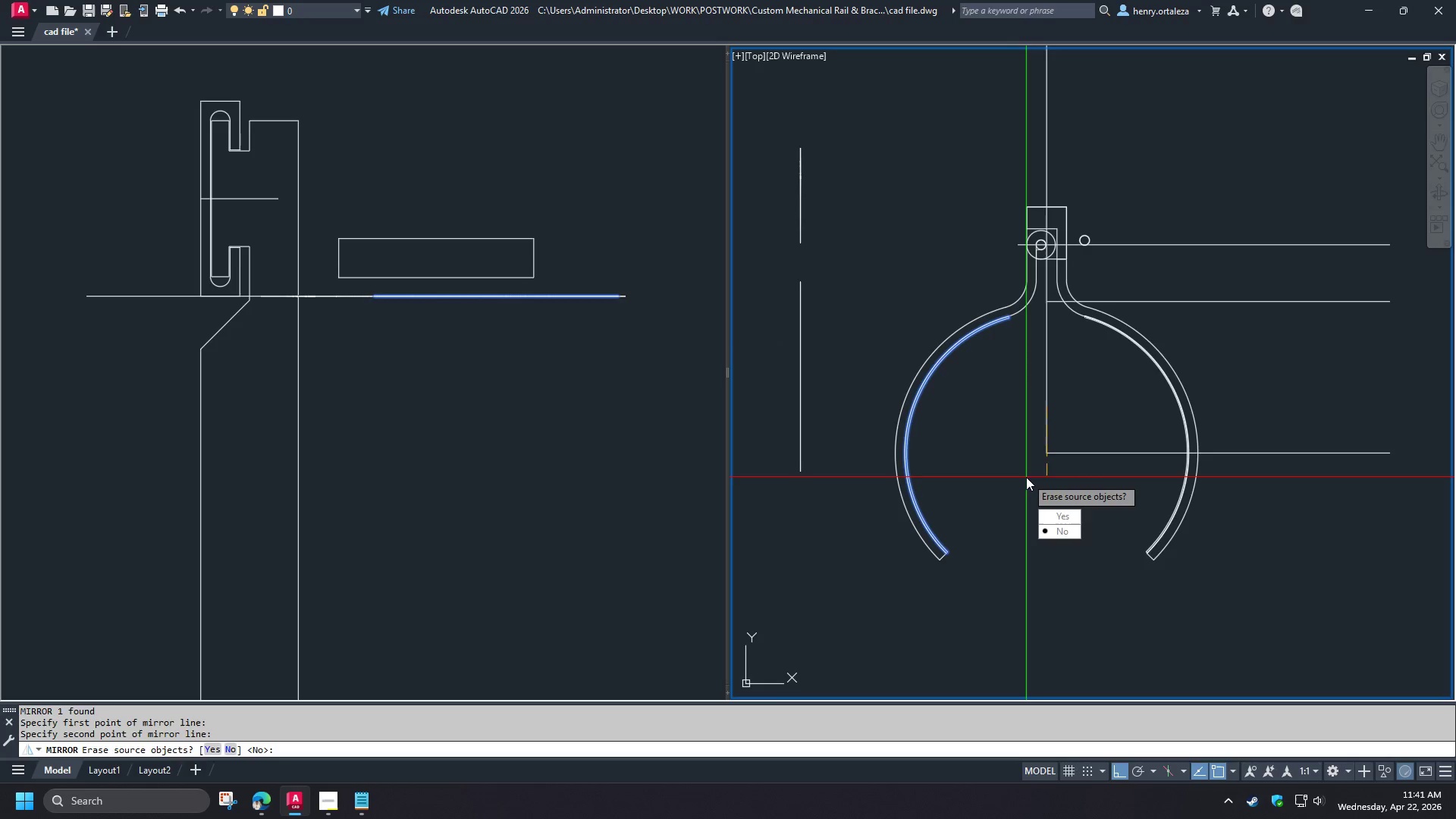 
type( re )
 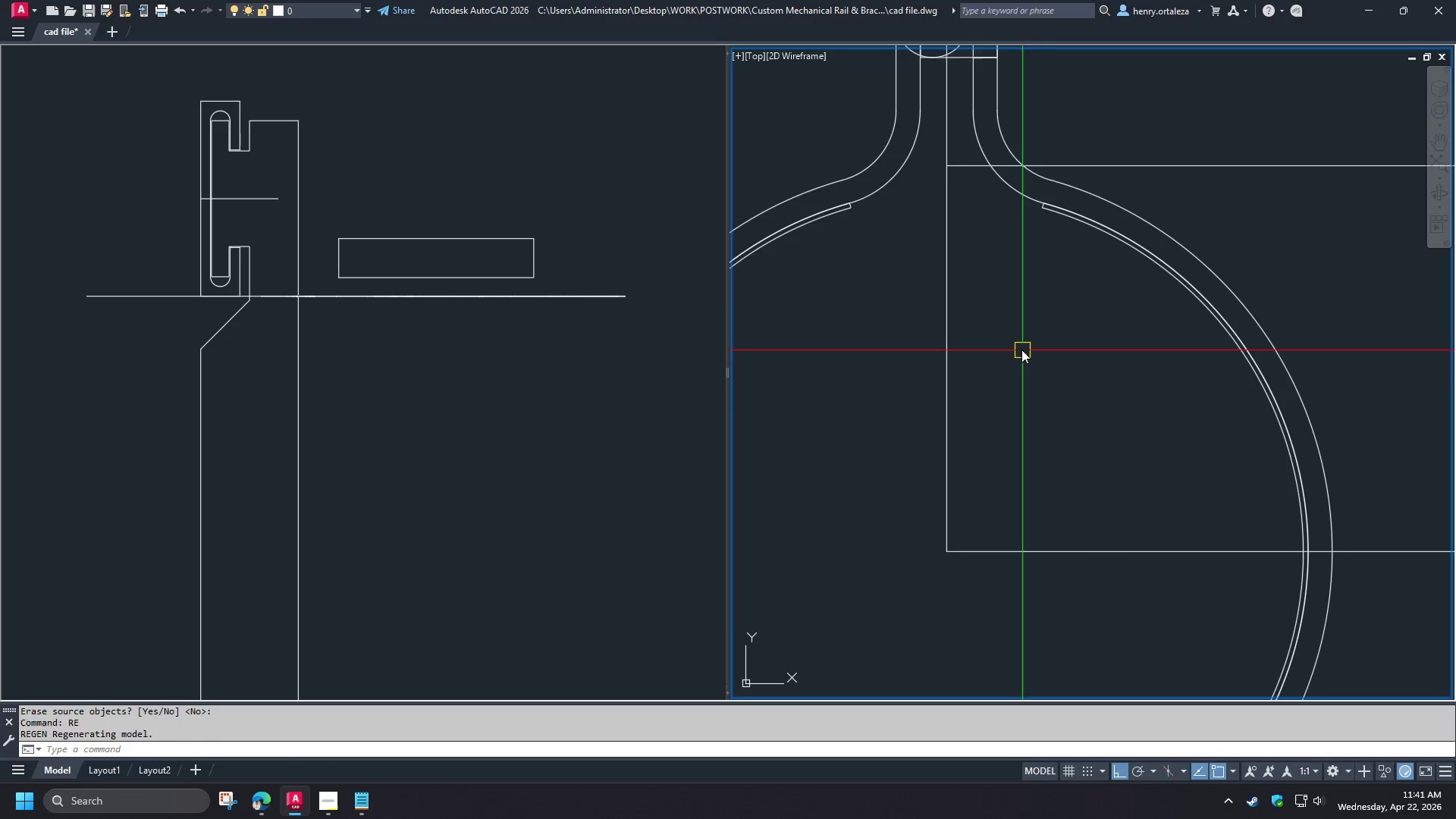 
scroll: coordinate [1111, 390], scroll_direction: up, amount: 2.0
 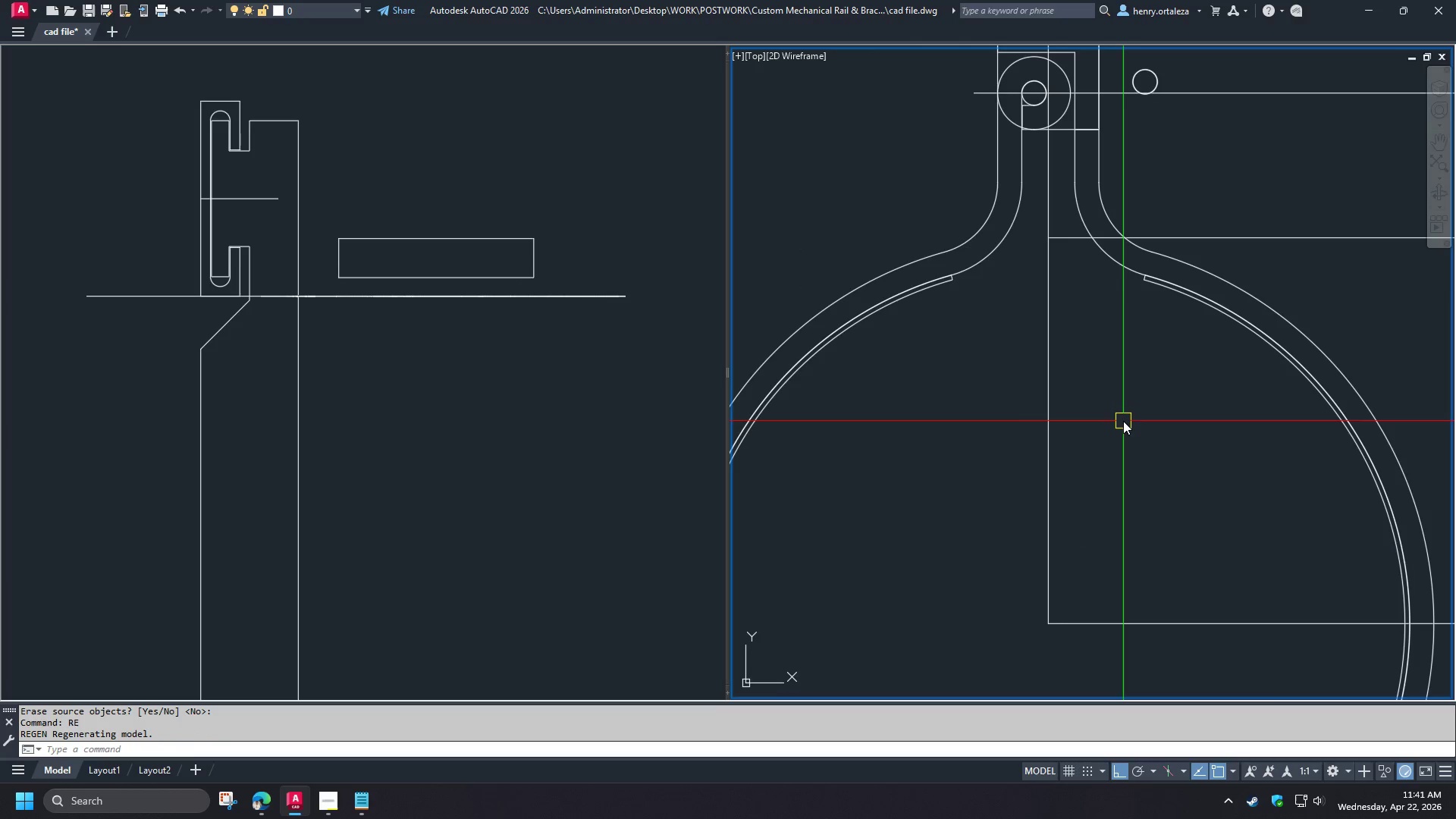 
scroll: coordinate [1125, 419], scroll_direction: down, amount: 2.0
 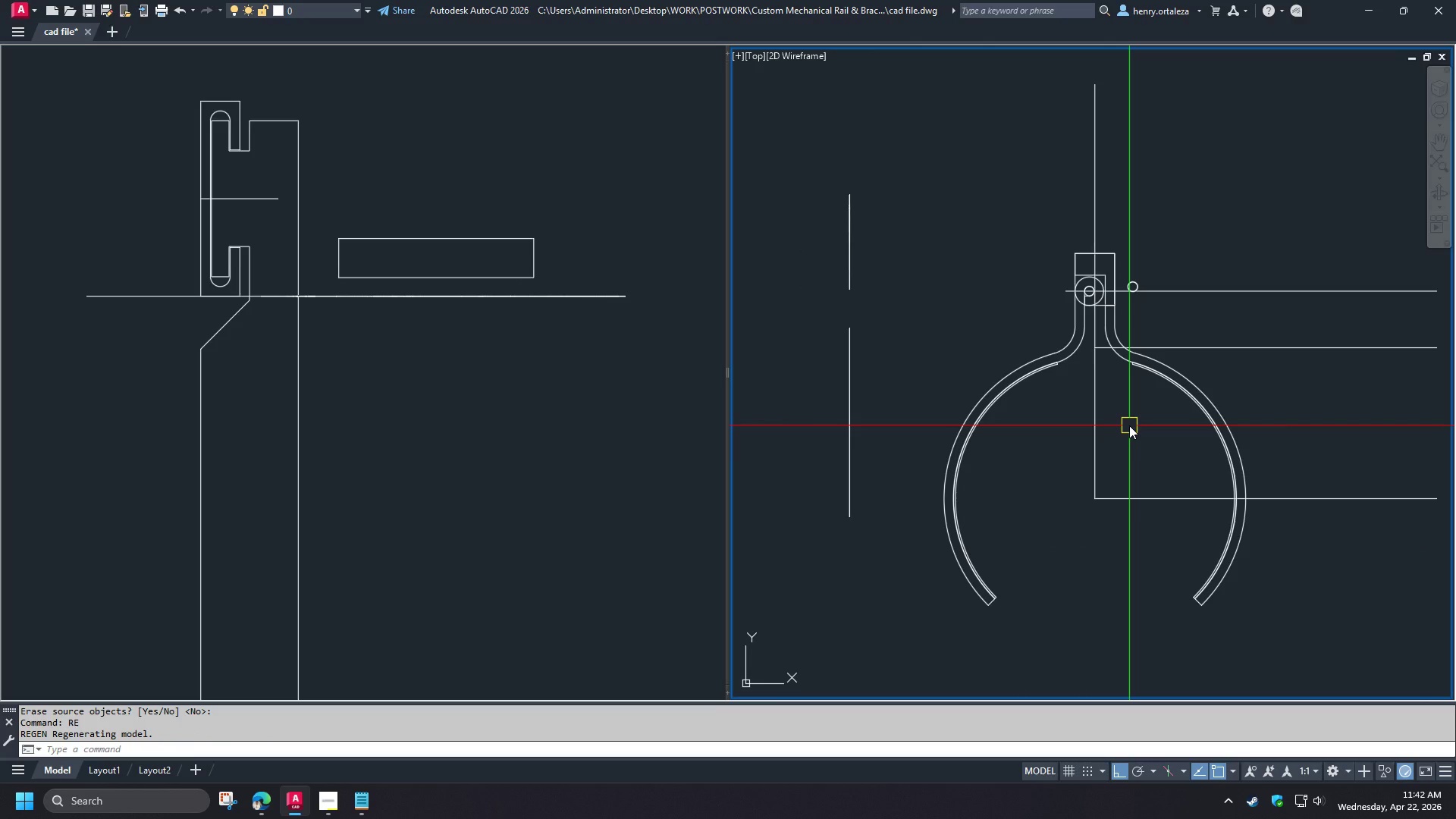 
wait(7.68)
 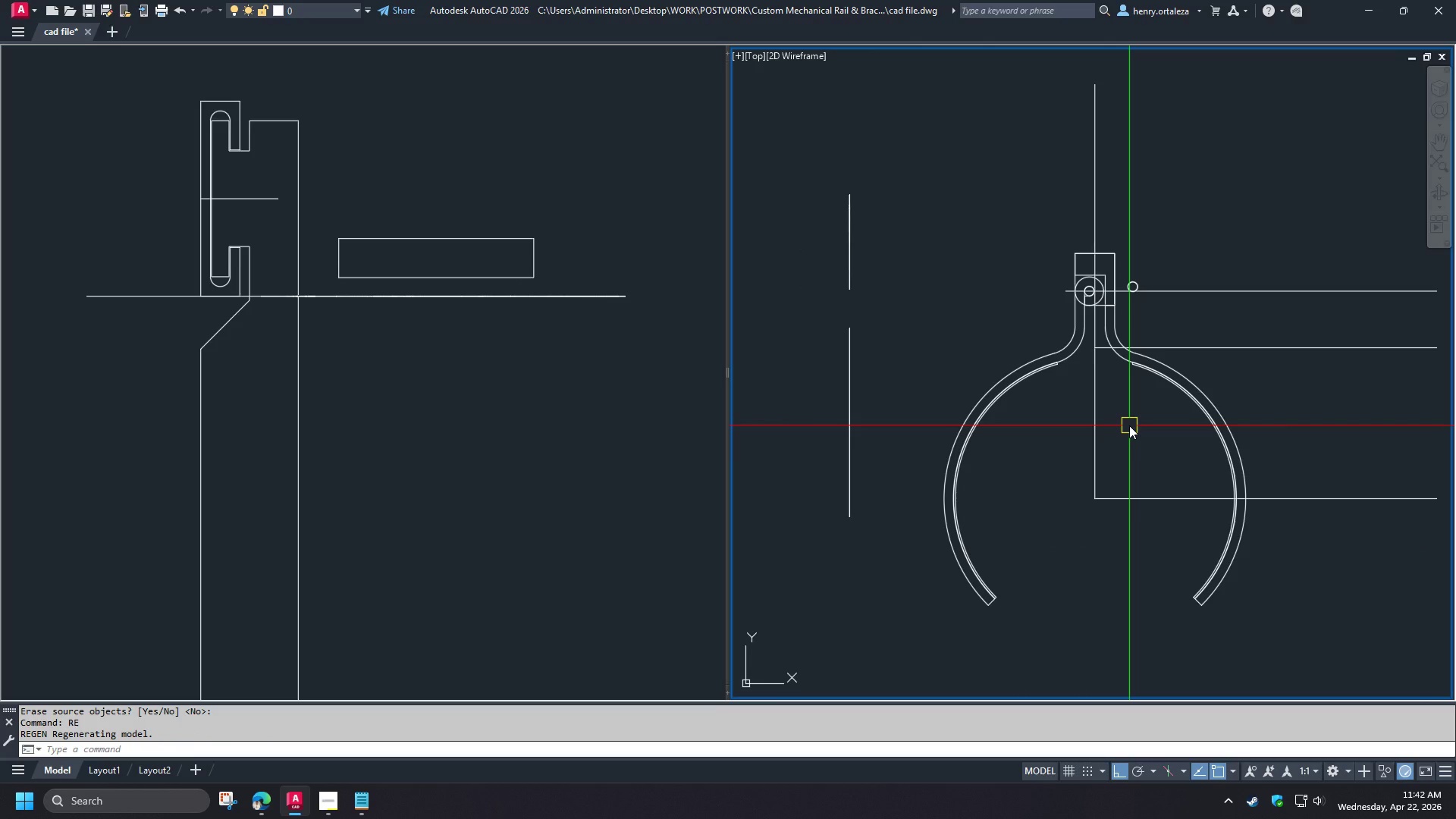 
scroll: coordinate [926, 359], scroll_direction: up, amount: 3.0
 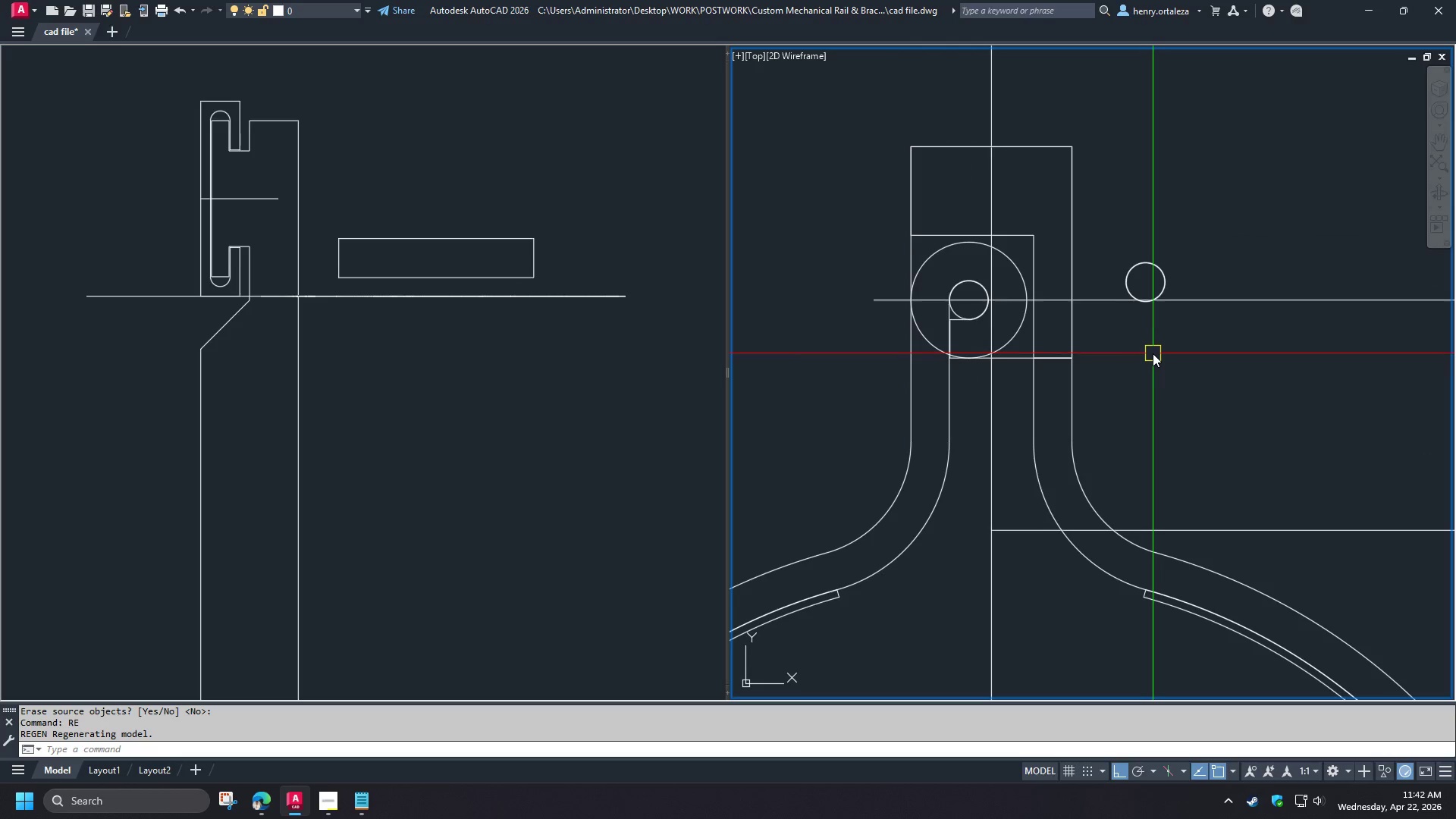 
left_click([334, 809])